 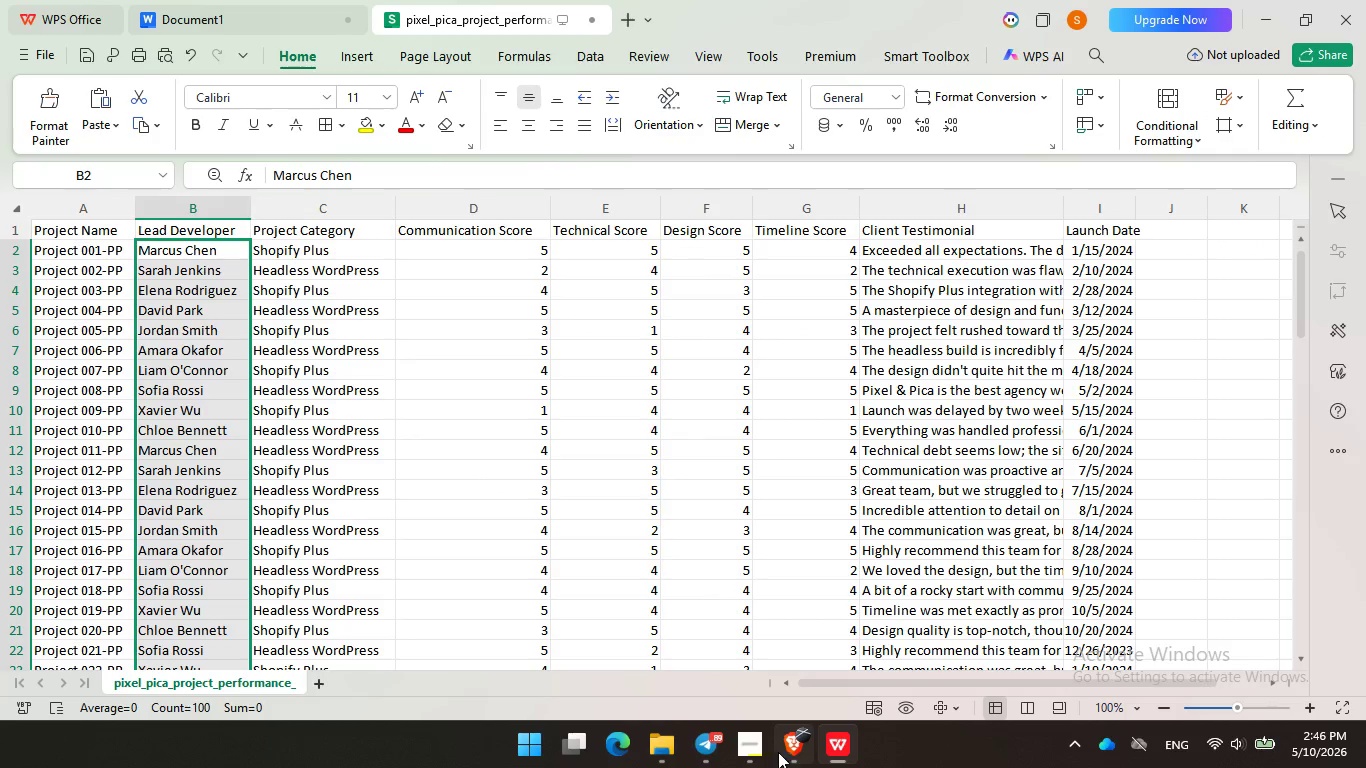 
double_click([803, 749])
 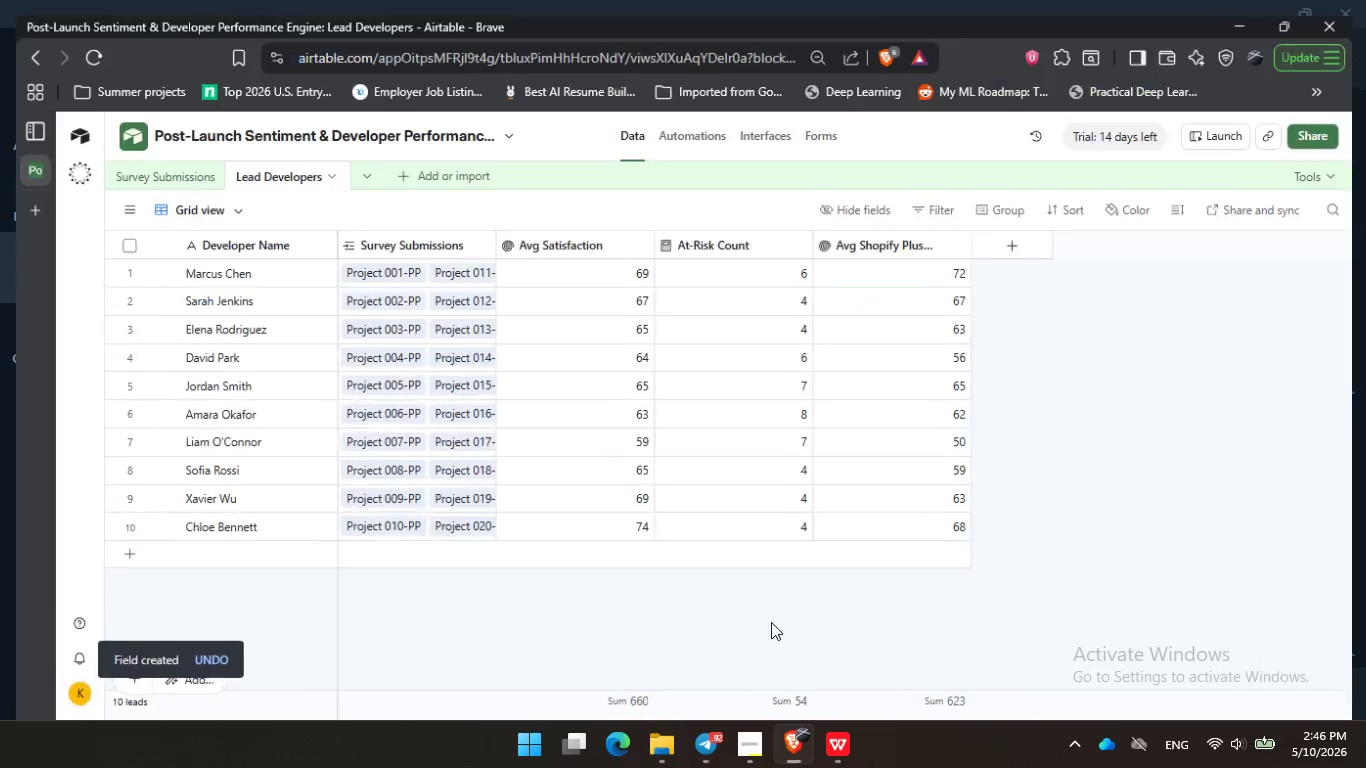 
triple_click([803, 749])
 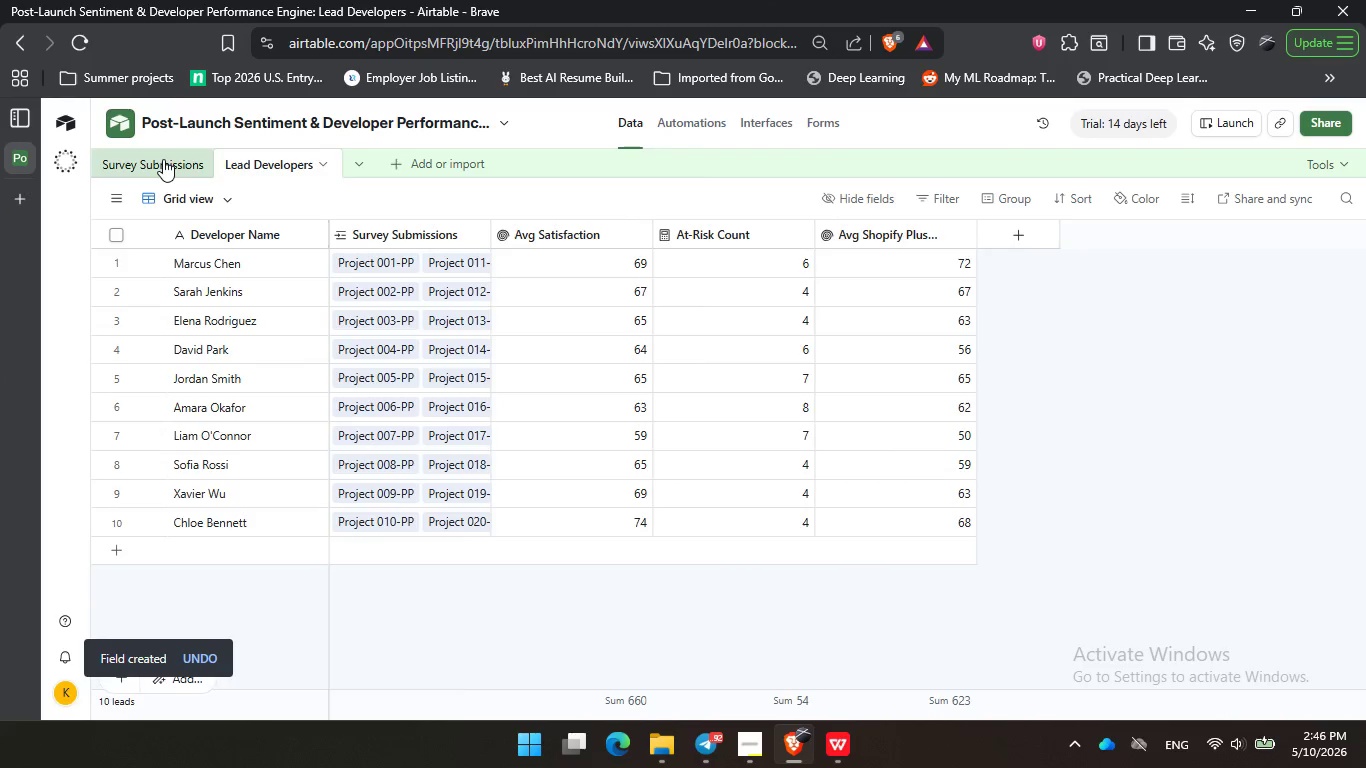 
left_click([163, 159])
 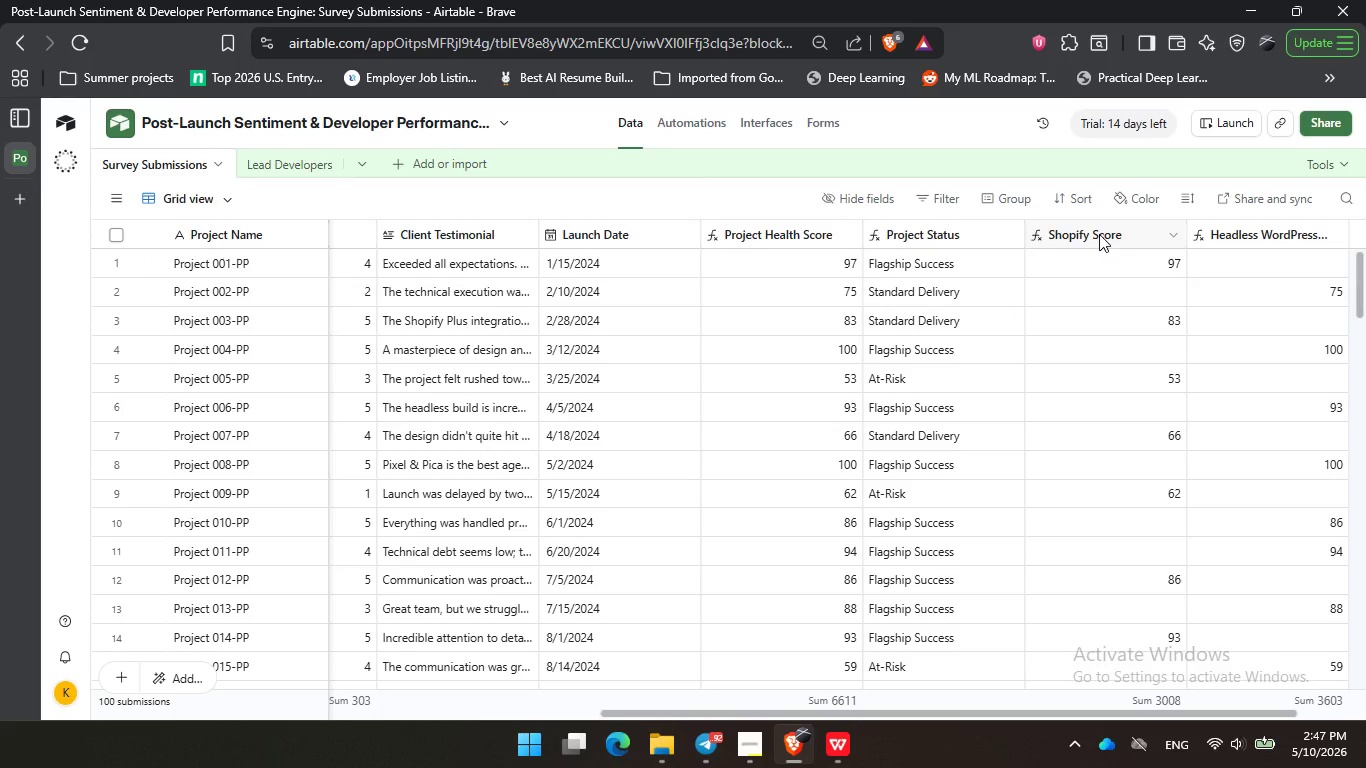 
double_click([1099, 234])
 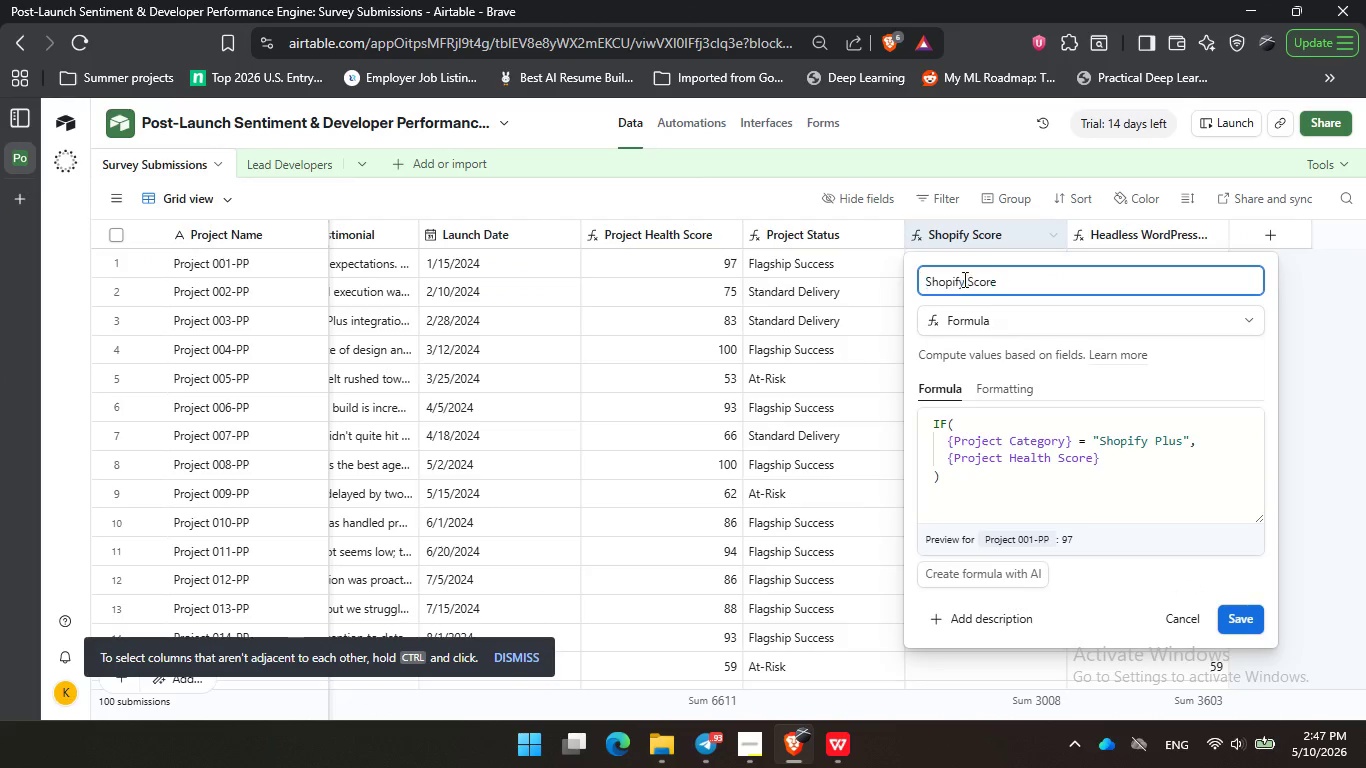 
left_click([963, 279])
 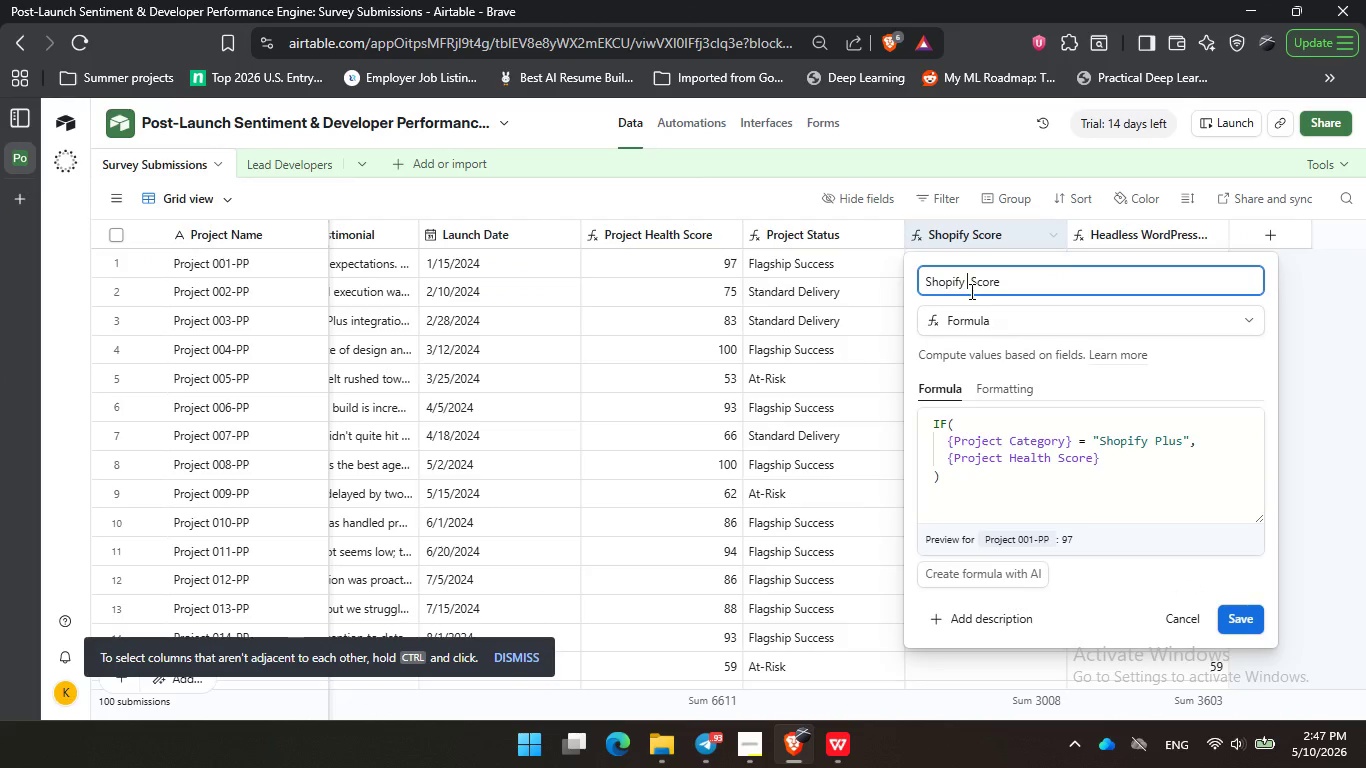 
type( Plus)
 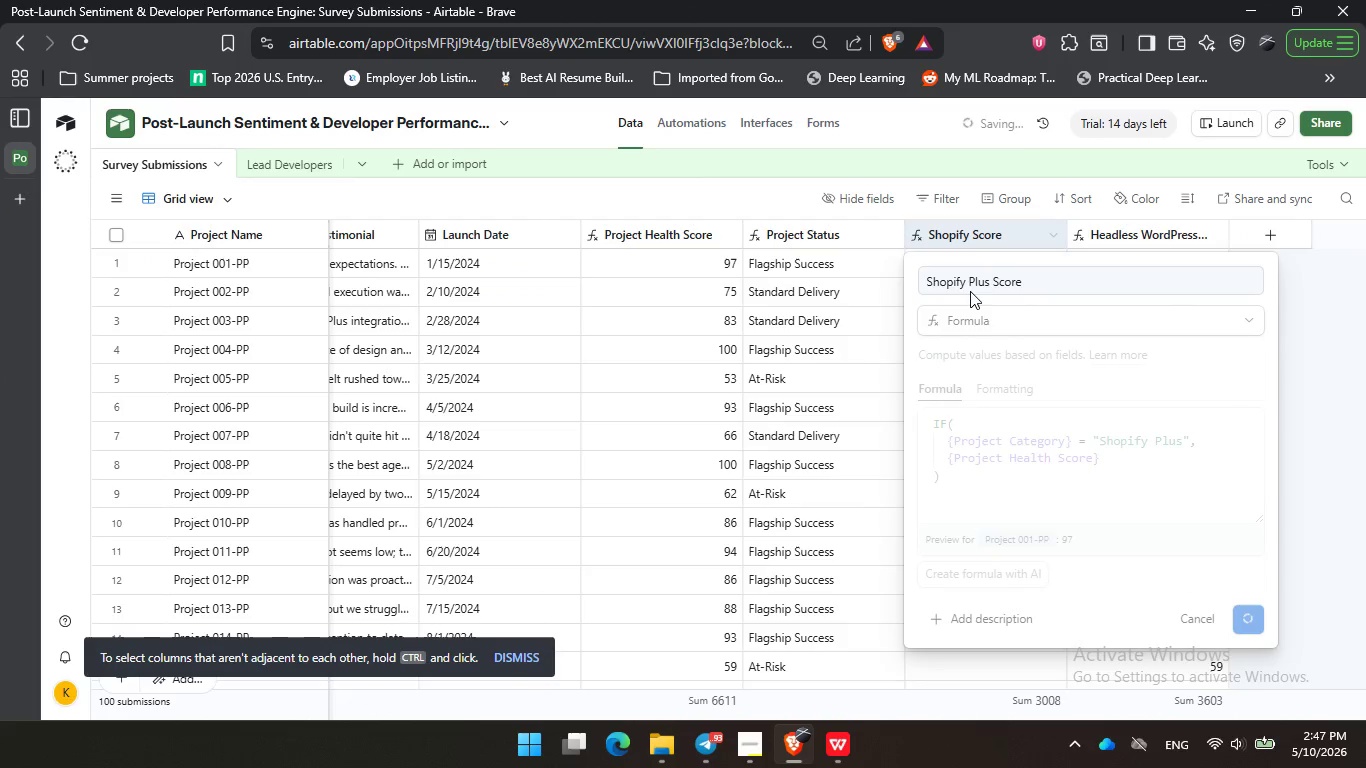 
key(Enter)
 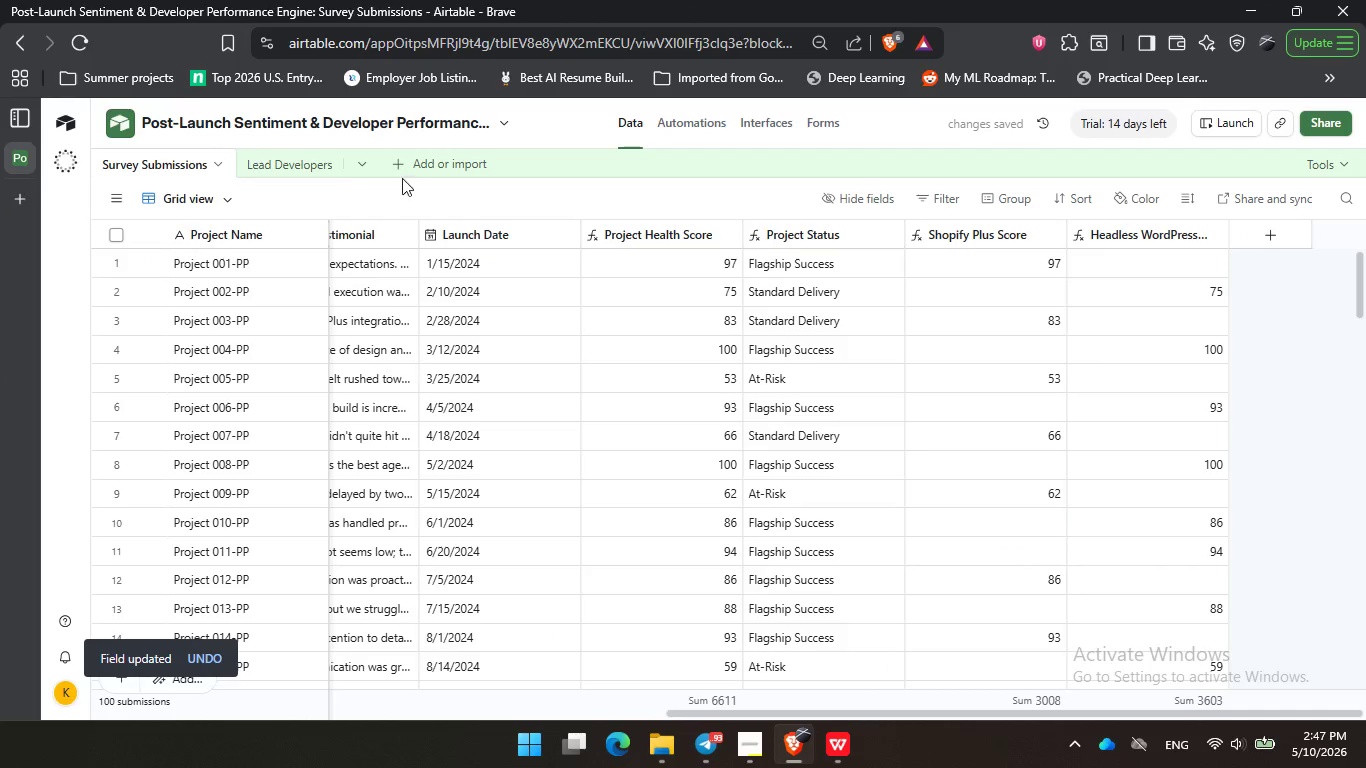 
left_click([323, 157])
 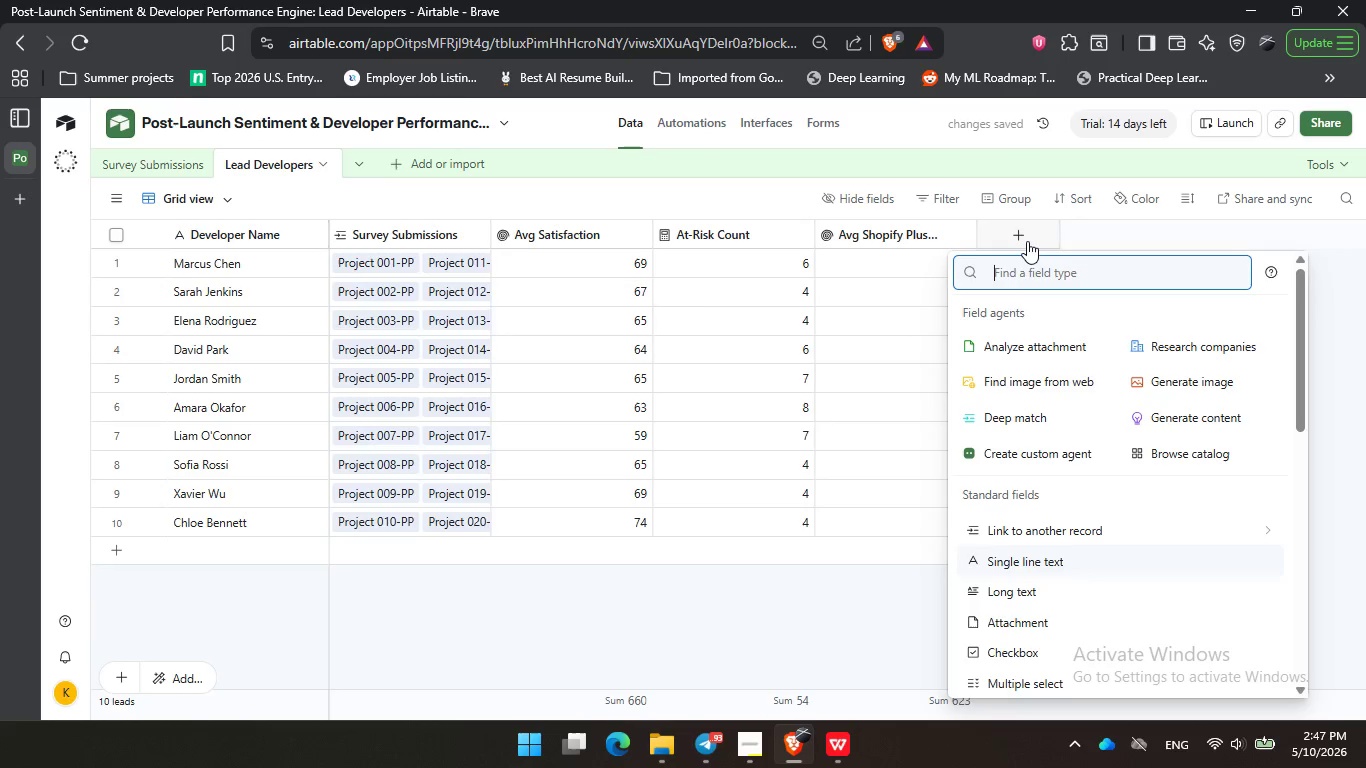 
left_click([1027, 241])
 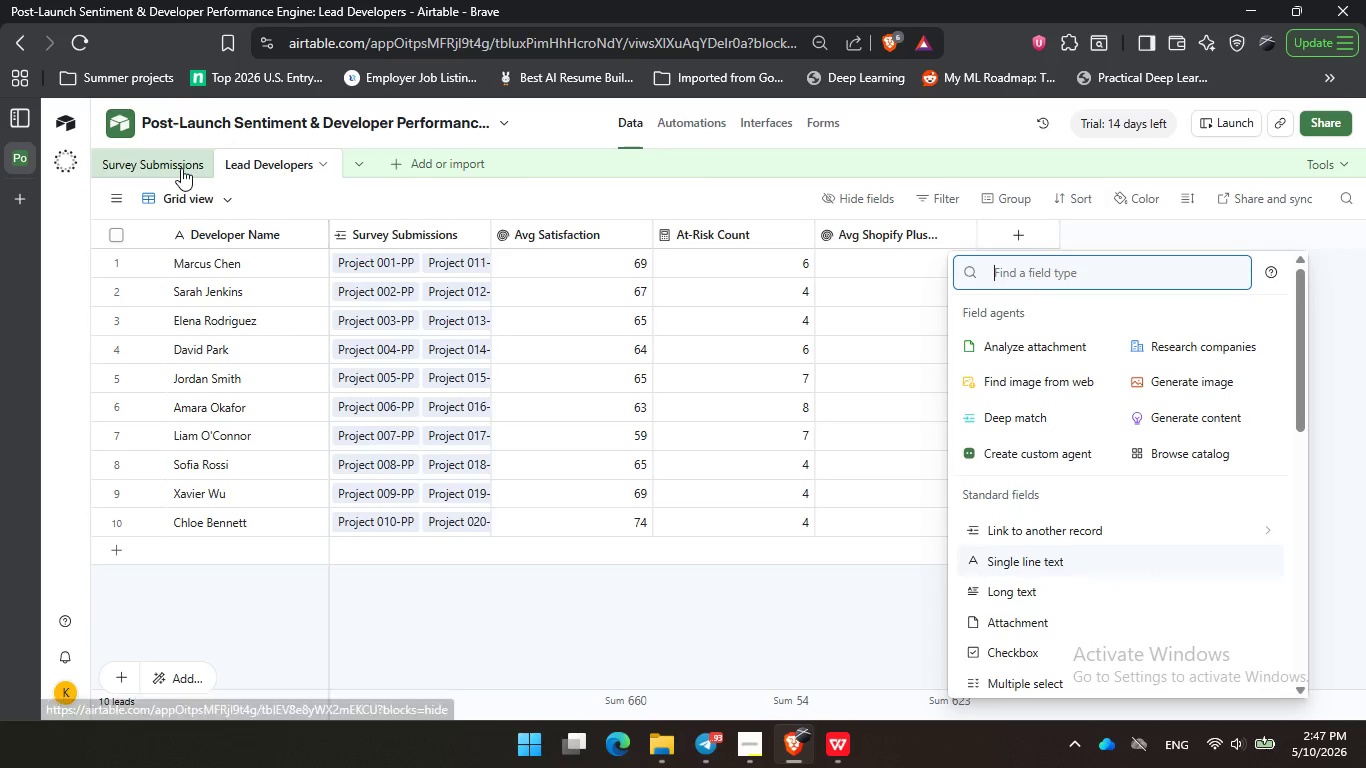 
left_click([181, 167])
 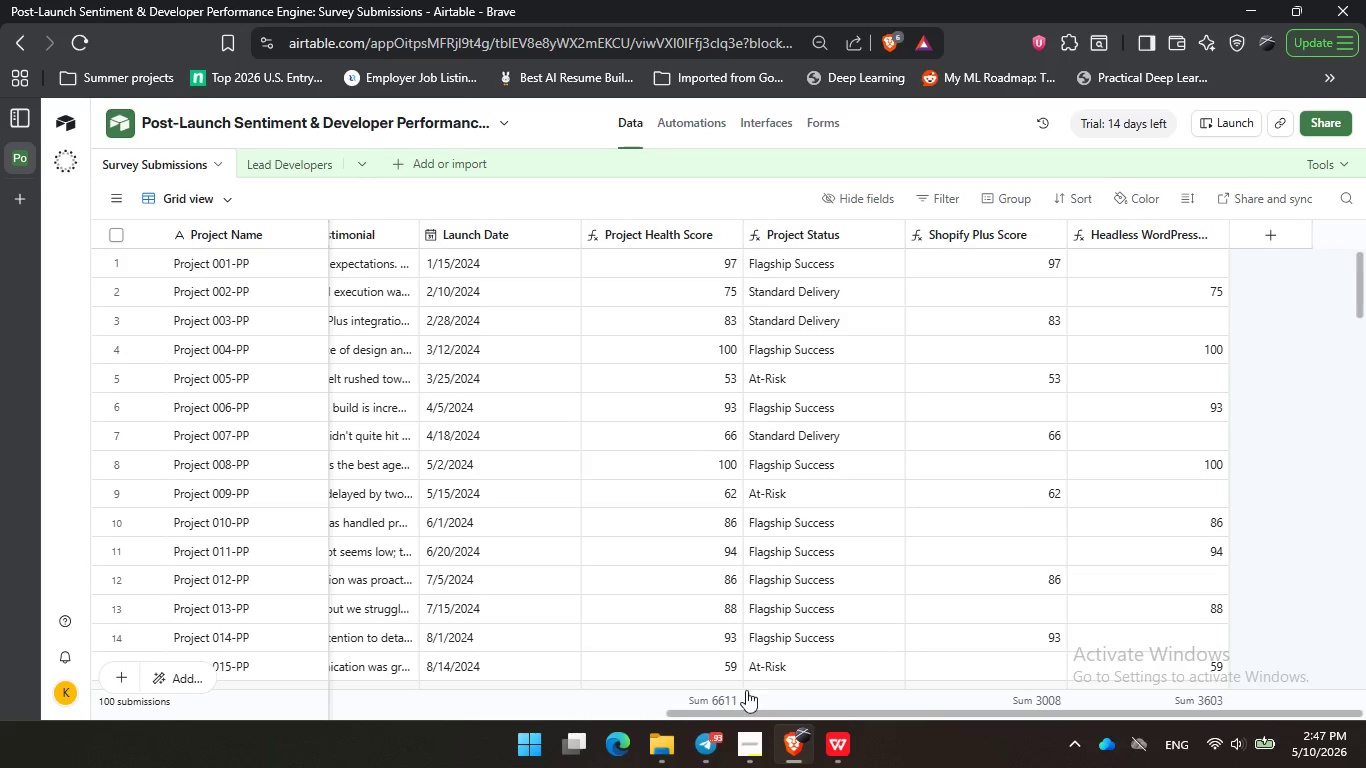 
left_click_drag(start_coordinate=[772, 710], to_coordinate=[384, 657])
 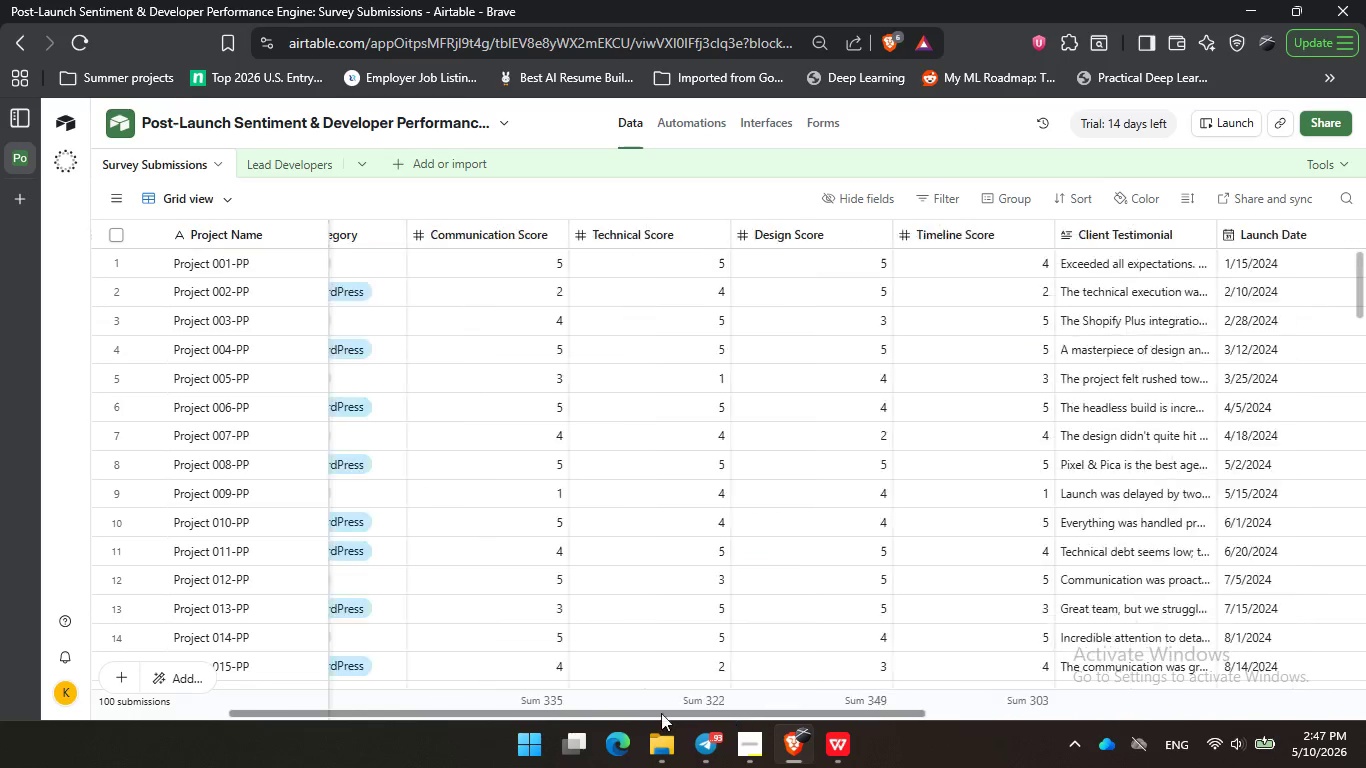 
left_click_drag(start_coordinate=[784, 714], to_coordinate=[560, 712])
 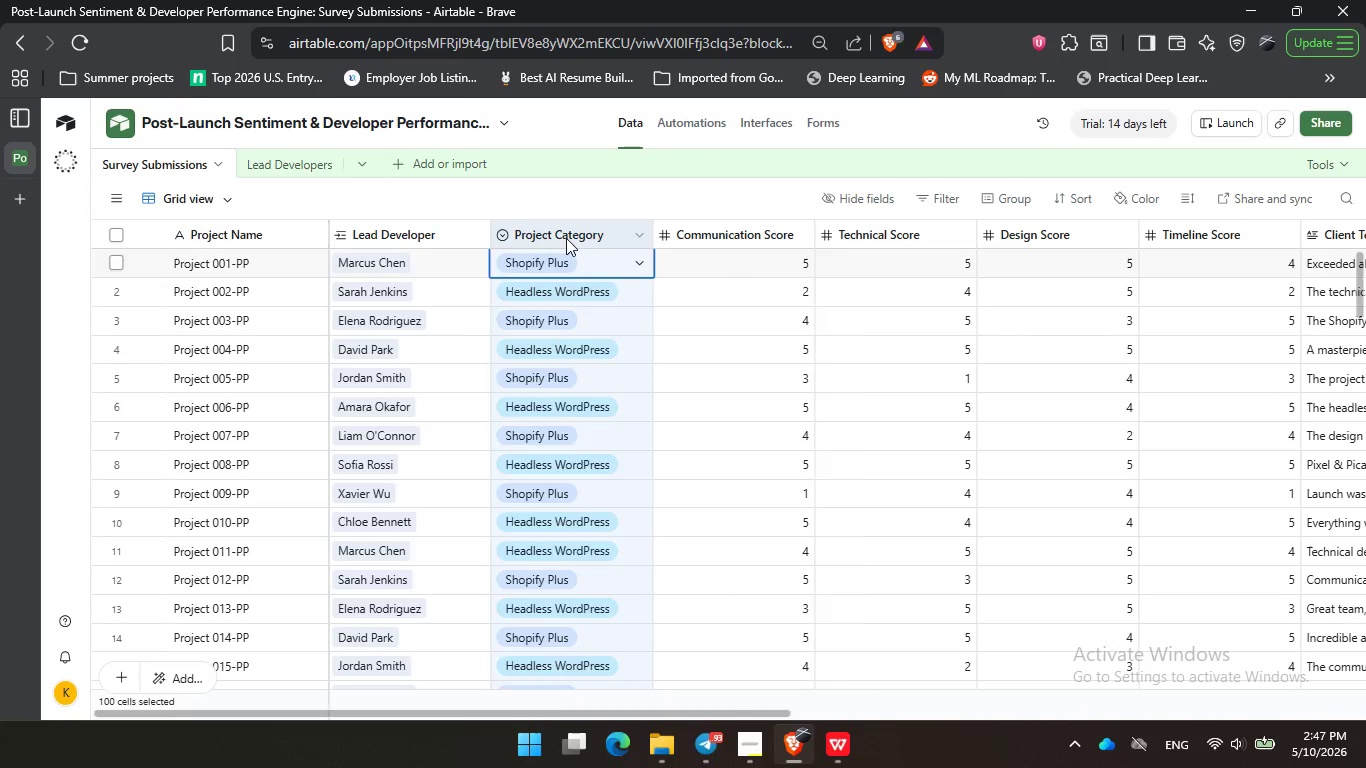 
double_click([566, 238])
 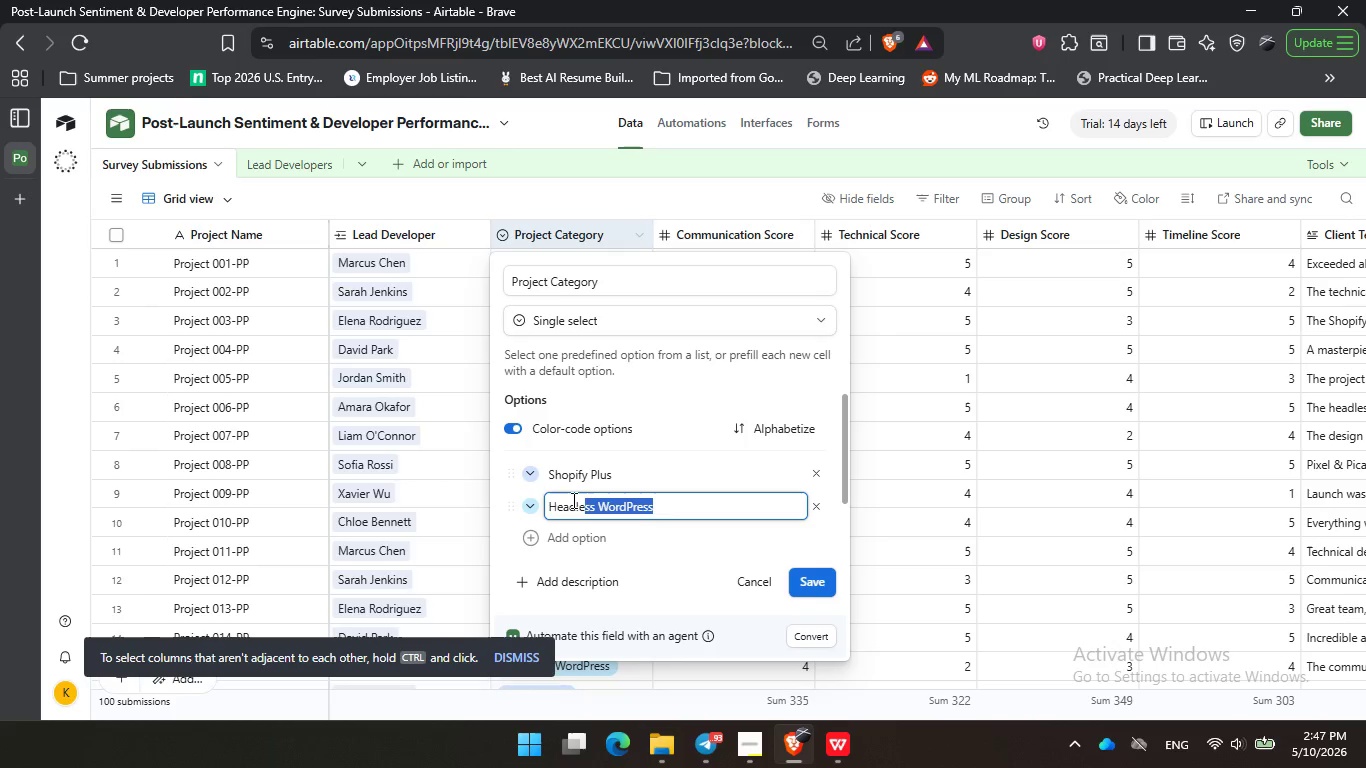 
left_click_drag(start_coordinate=[676, 501], to_coordinate=[534, 499])
 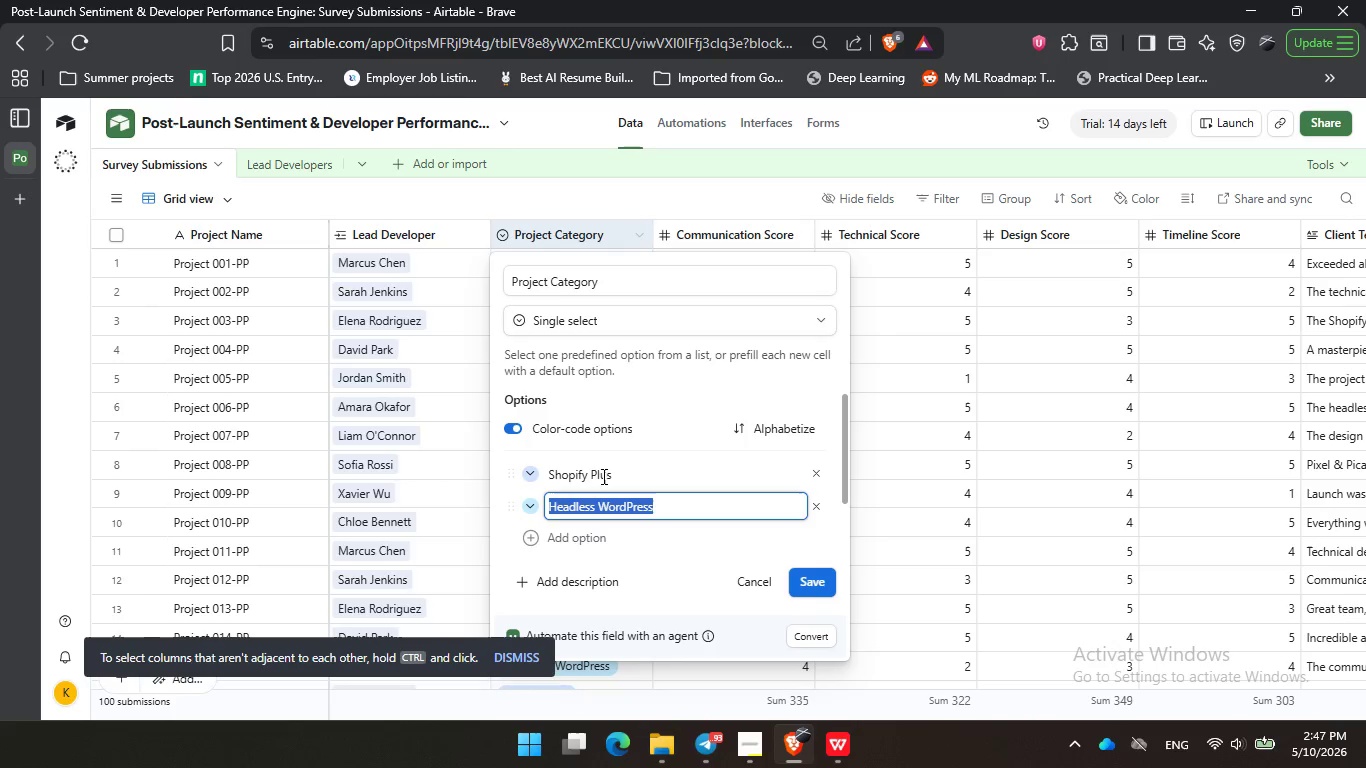 
key(Control+C)
 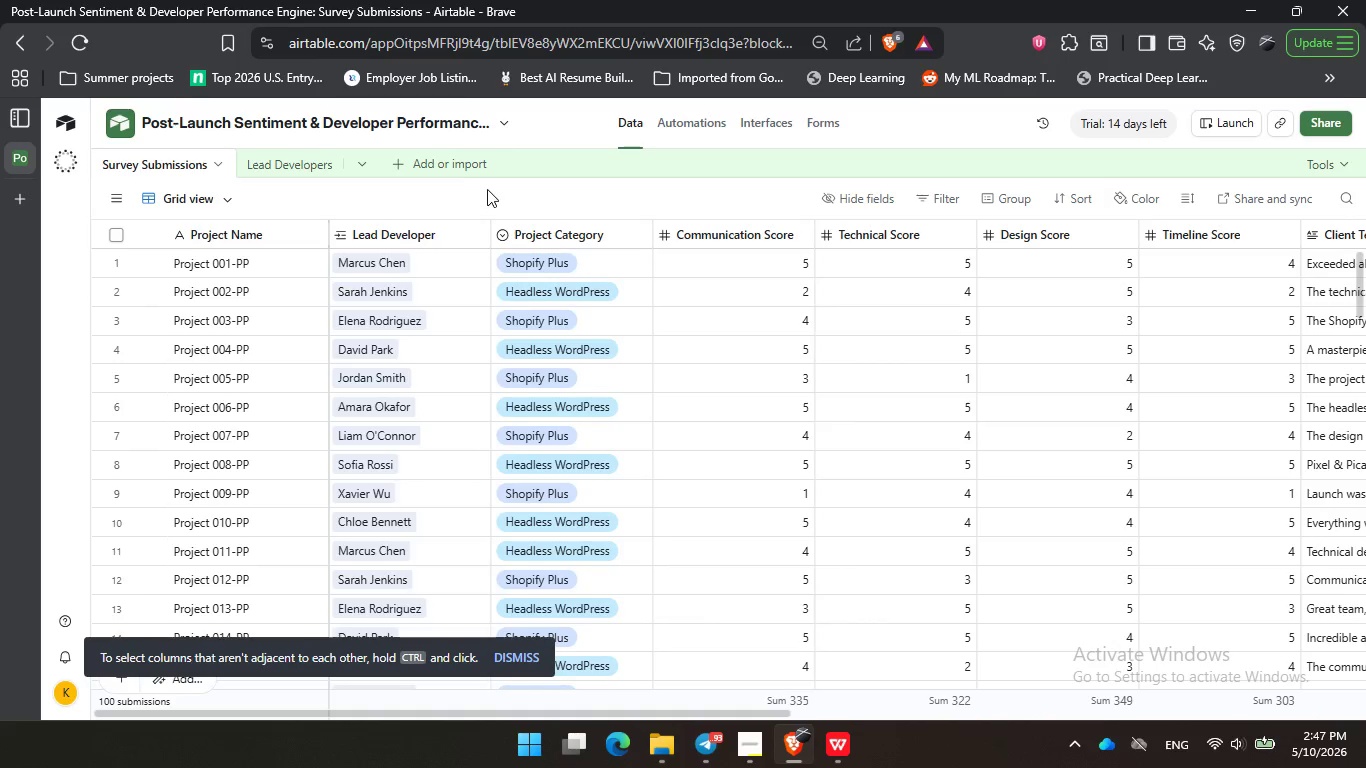 
left_click([486, 189])
 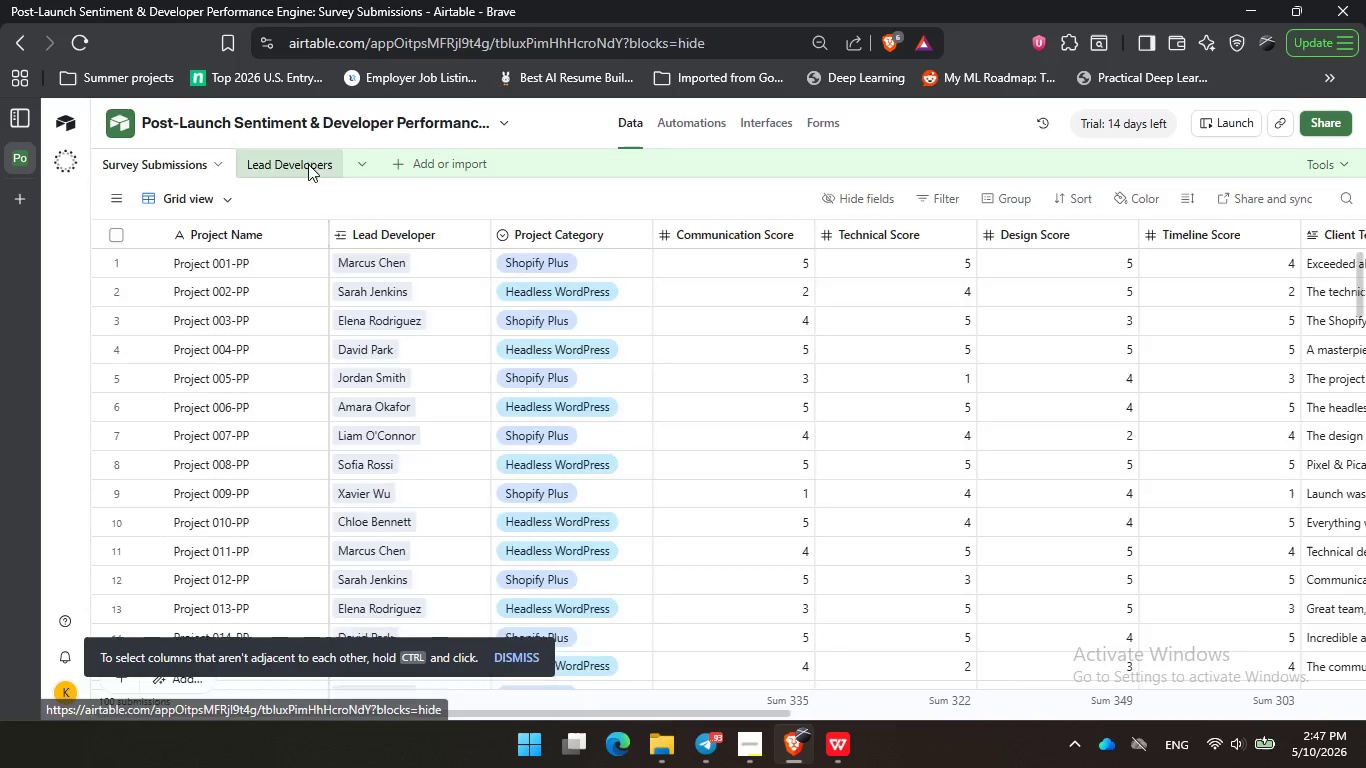 
left_click([308, 164])
 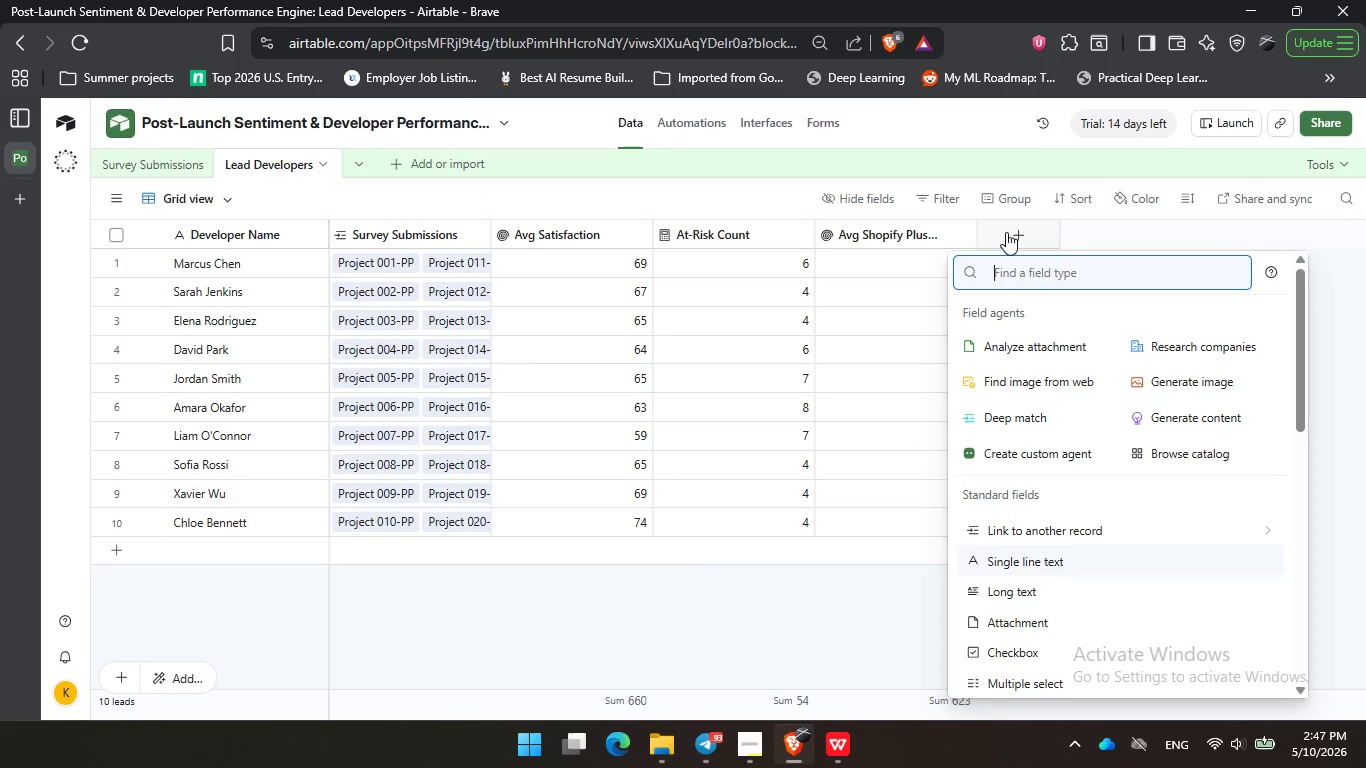 
left_click([1006, 232])
 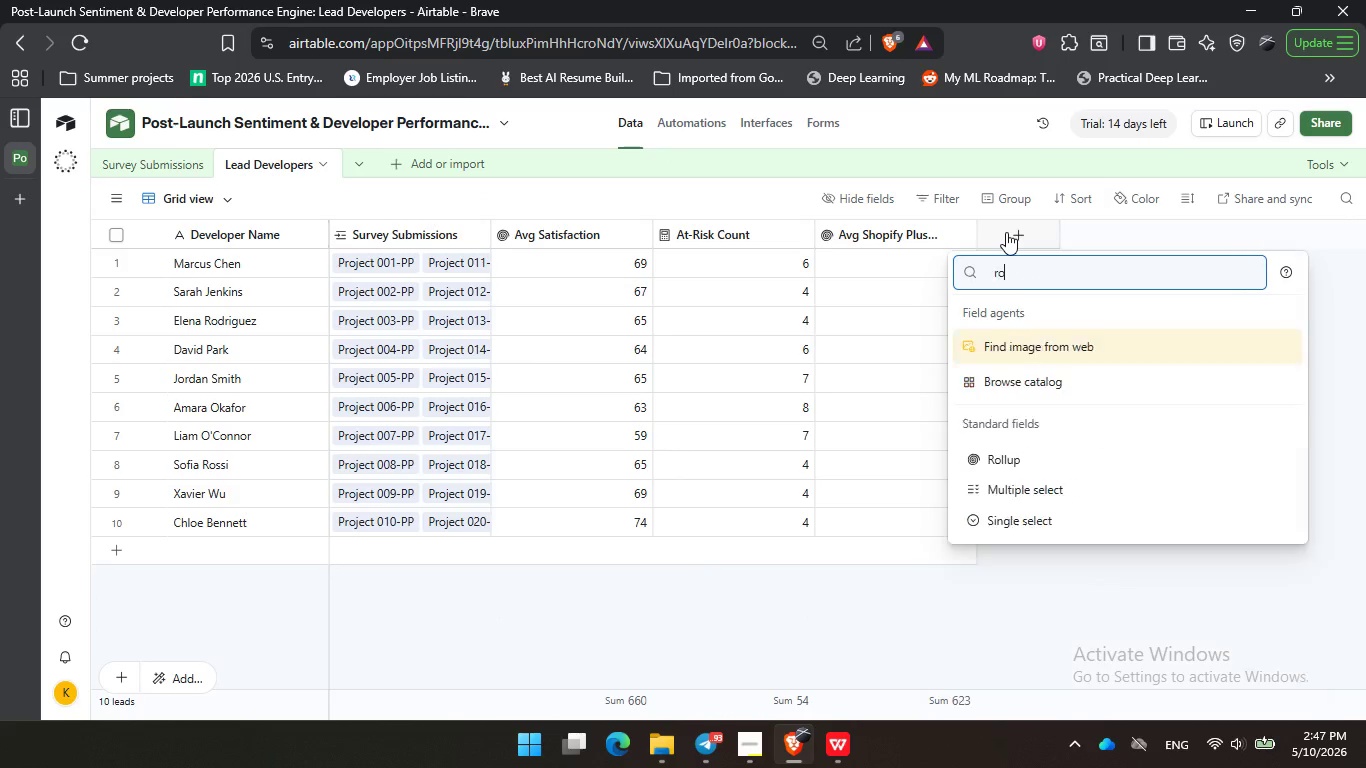 
type(rol)
 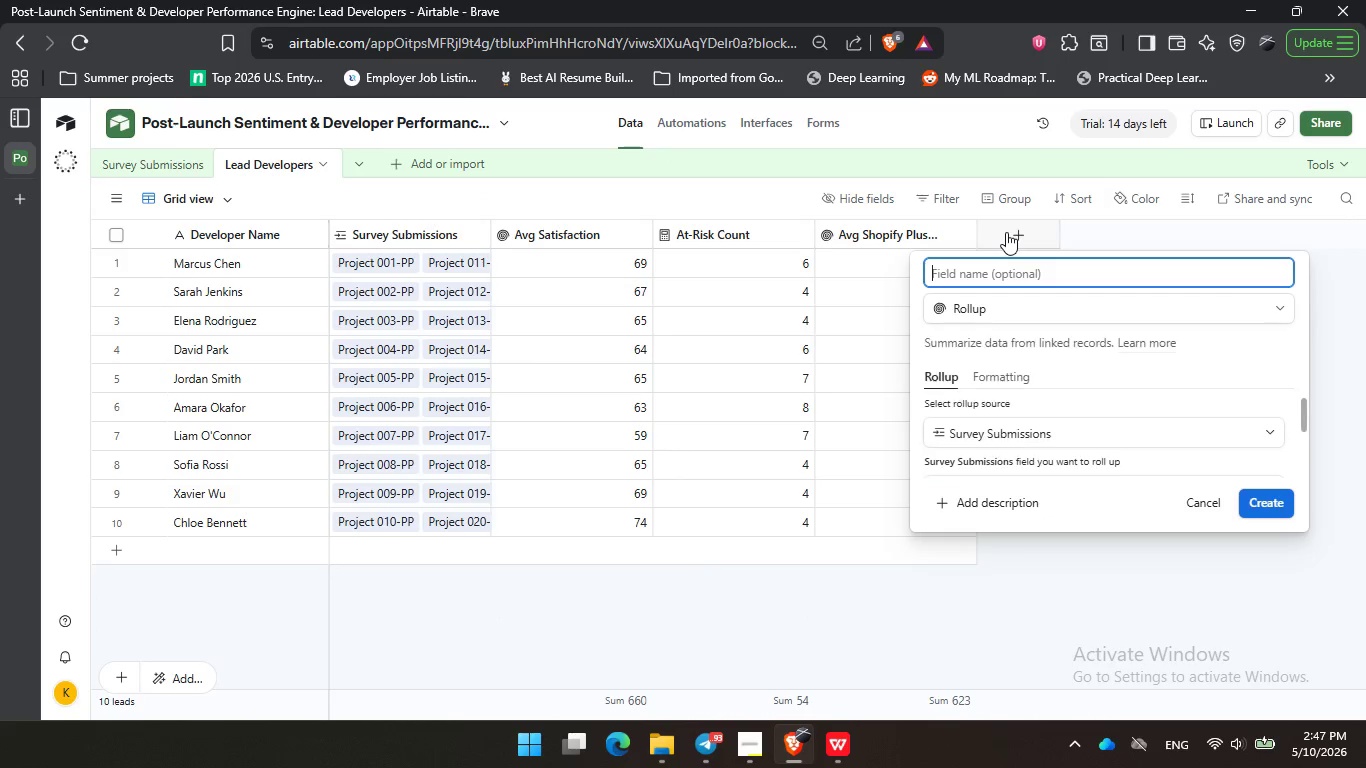 
key(Enter)
 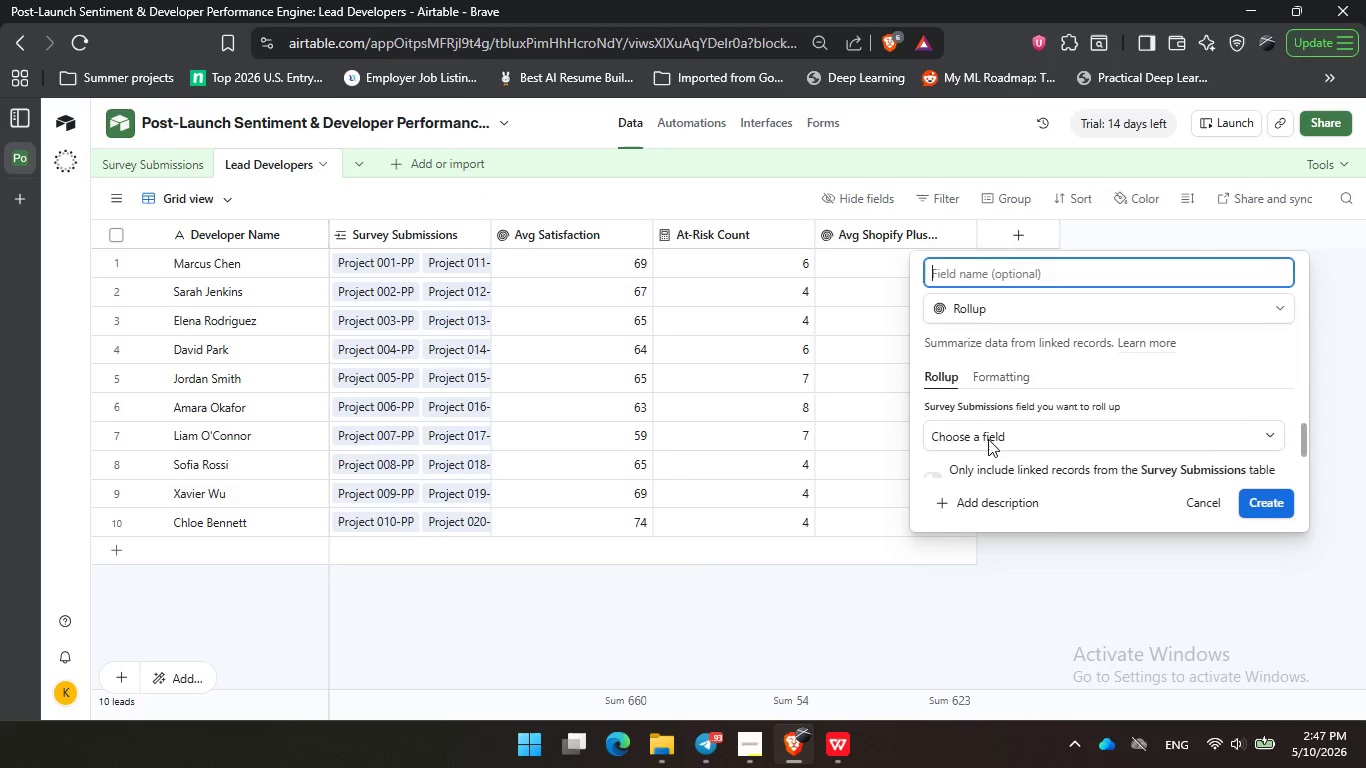 
left_click([999, 410])
 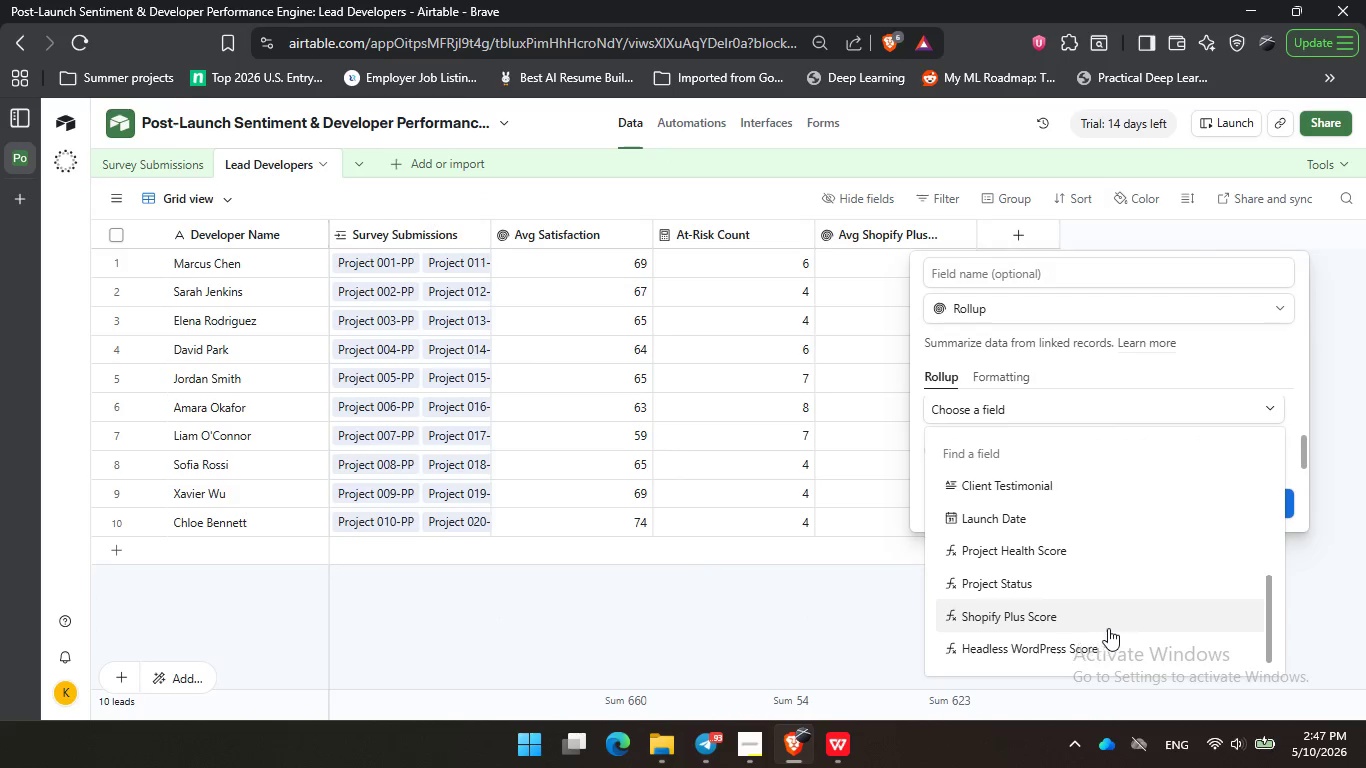 
scroll: coordinate [1109, 571], scroll_direction: down, amount: 6.0
 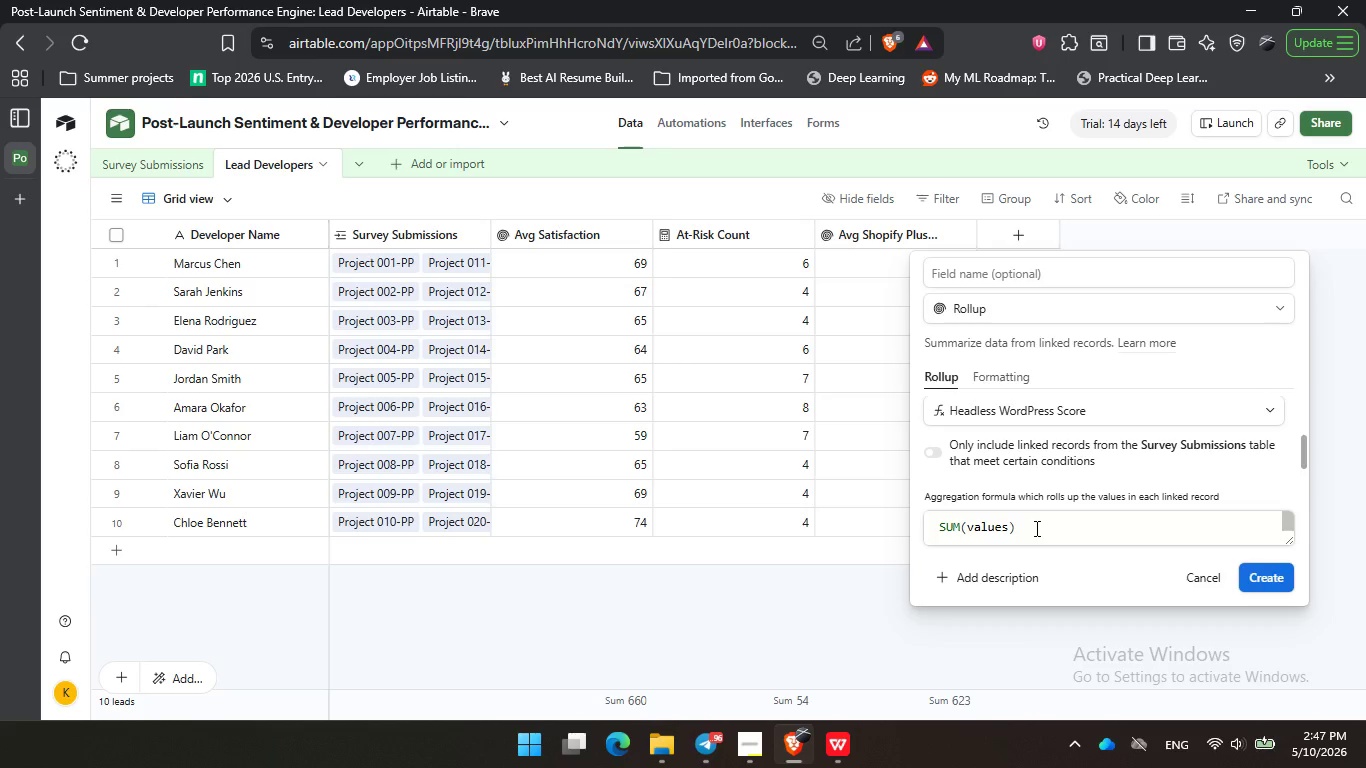 
left_click_drag(start_coordinate=[1035, 528], to_coordinate=[883, 528])
 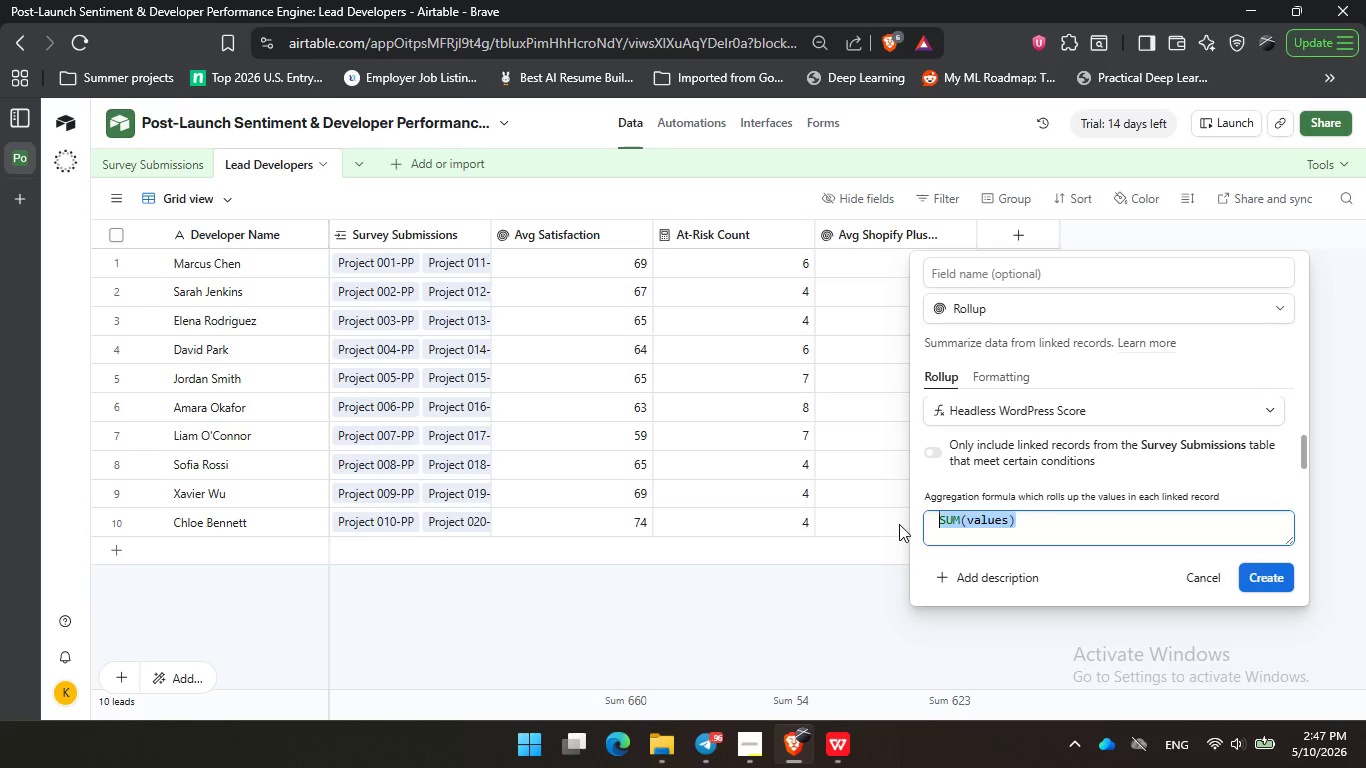 
hold_key(key=ControlLeft, duration=0.69)
 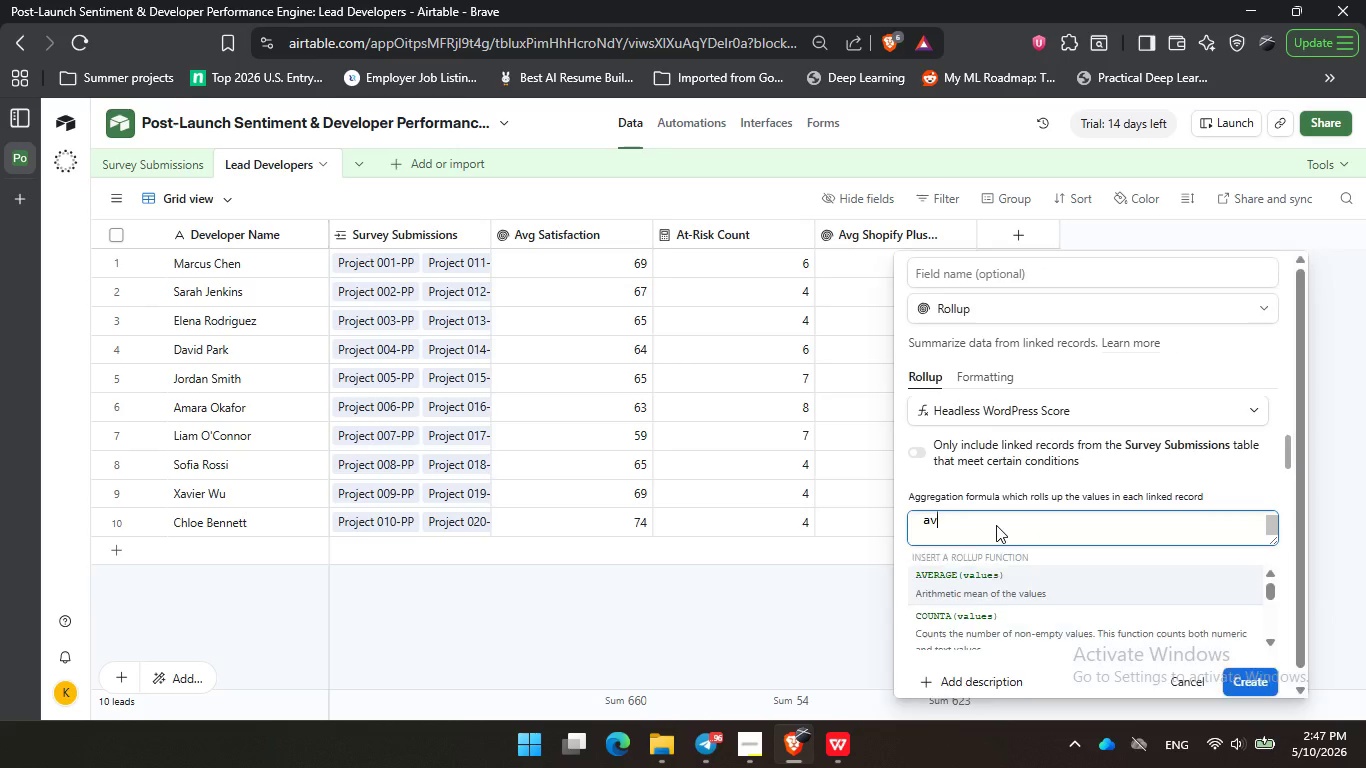 
type(av)
 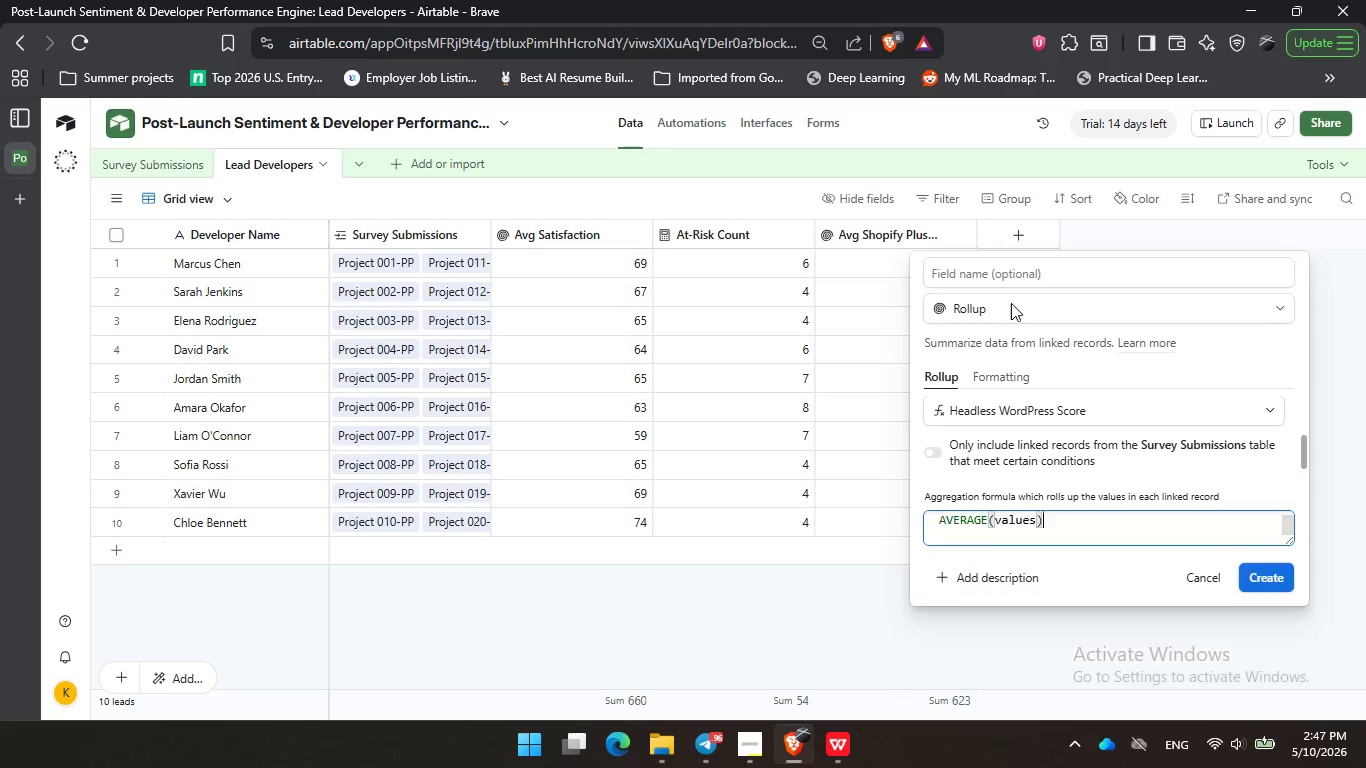 
left_click([1005, 581])
 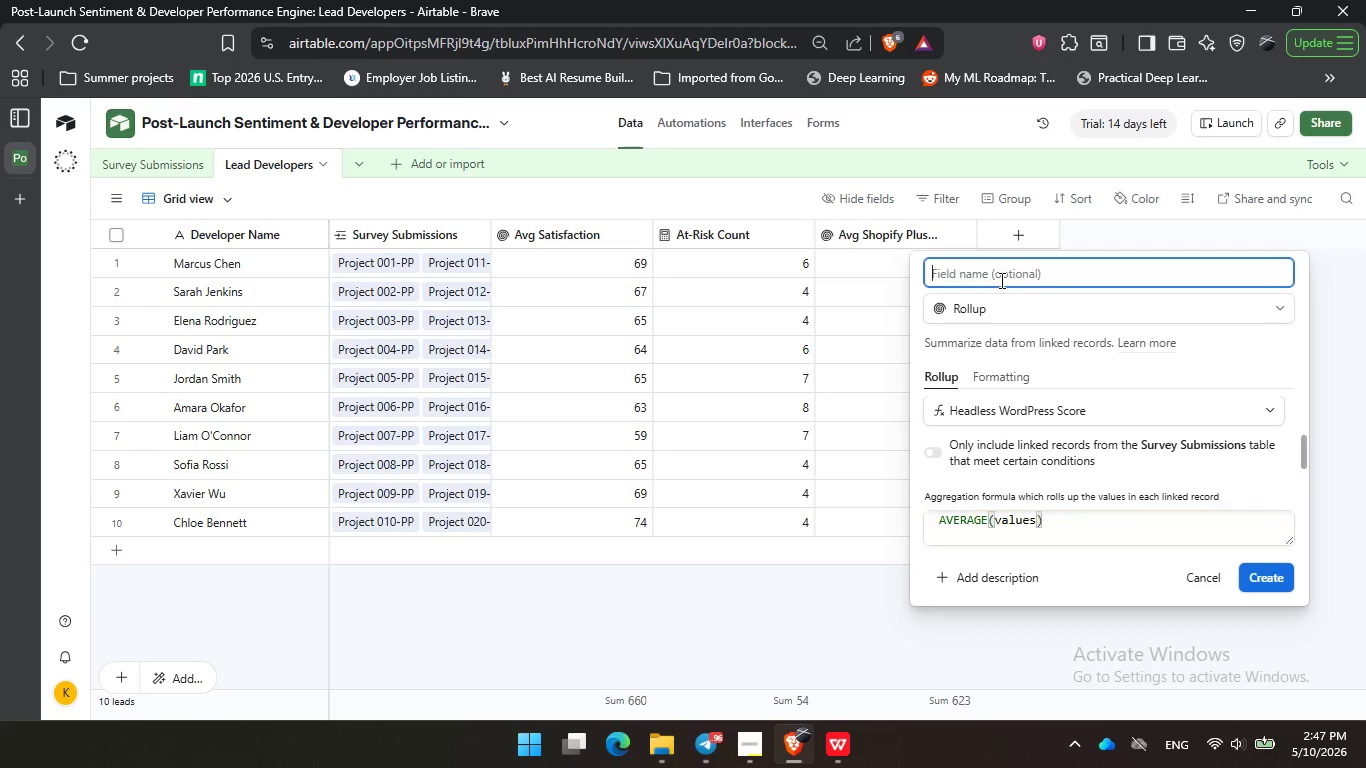 
left_click([1000, 280])
 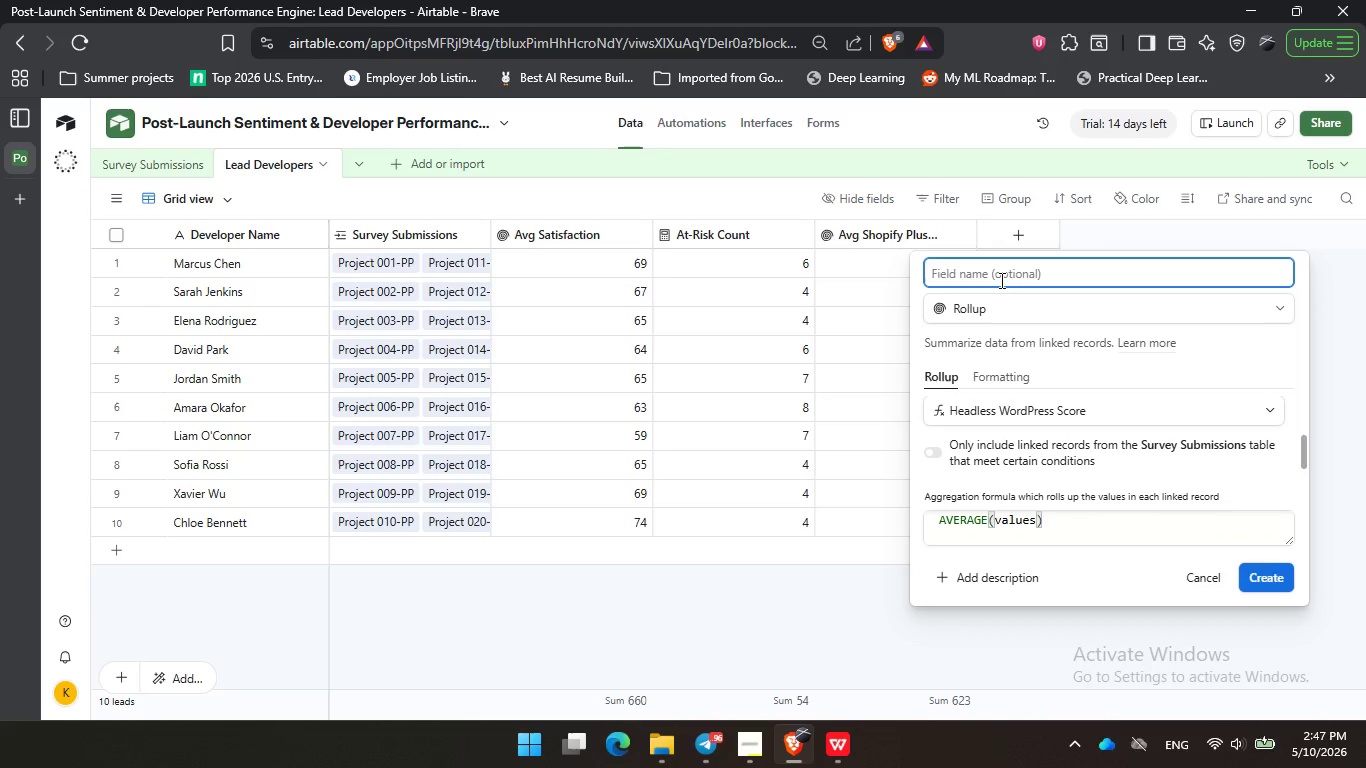 
hold_key(key=ControlLeft, duration=0.41)
 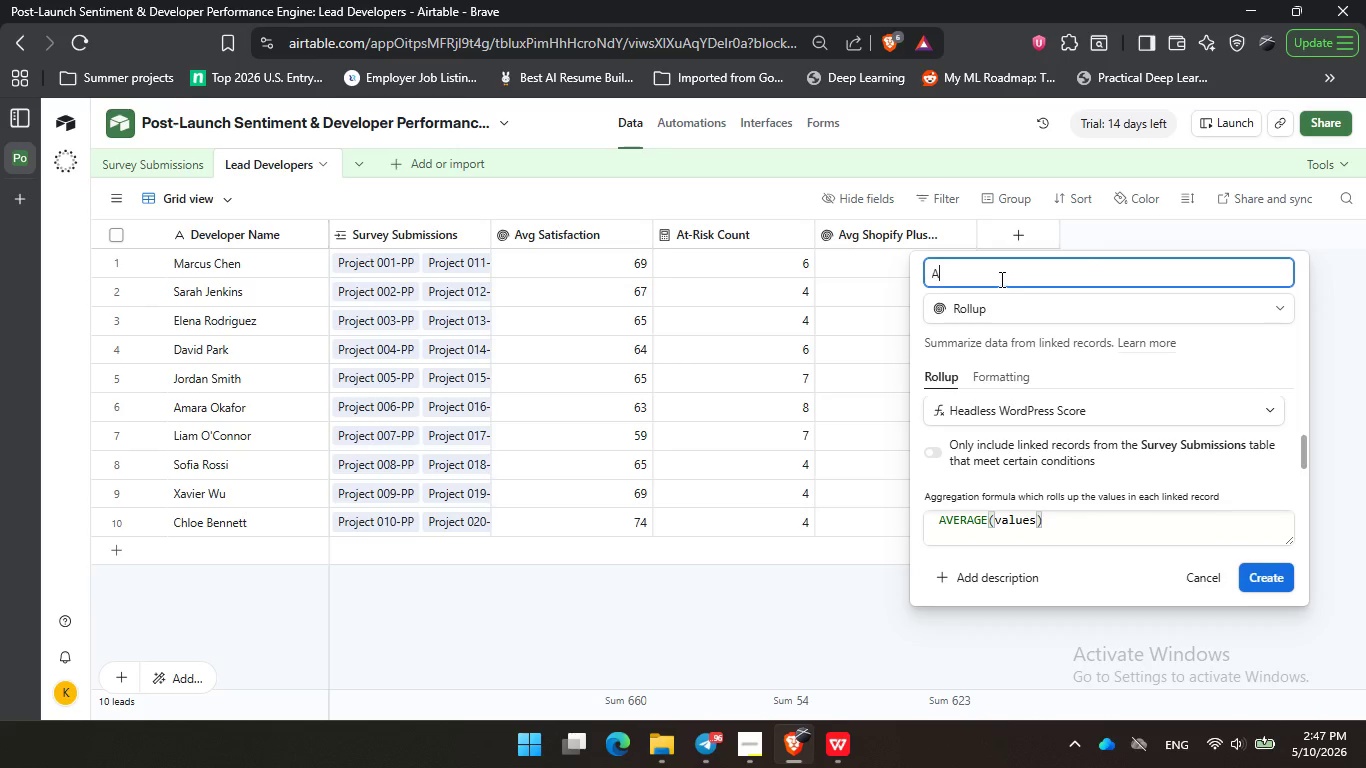 
type(Avg )
 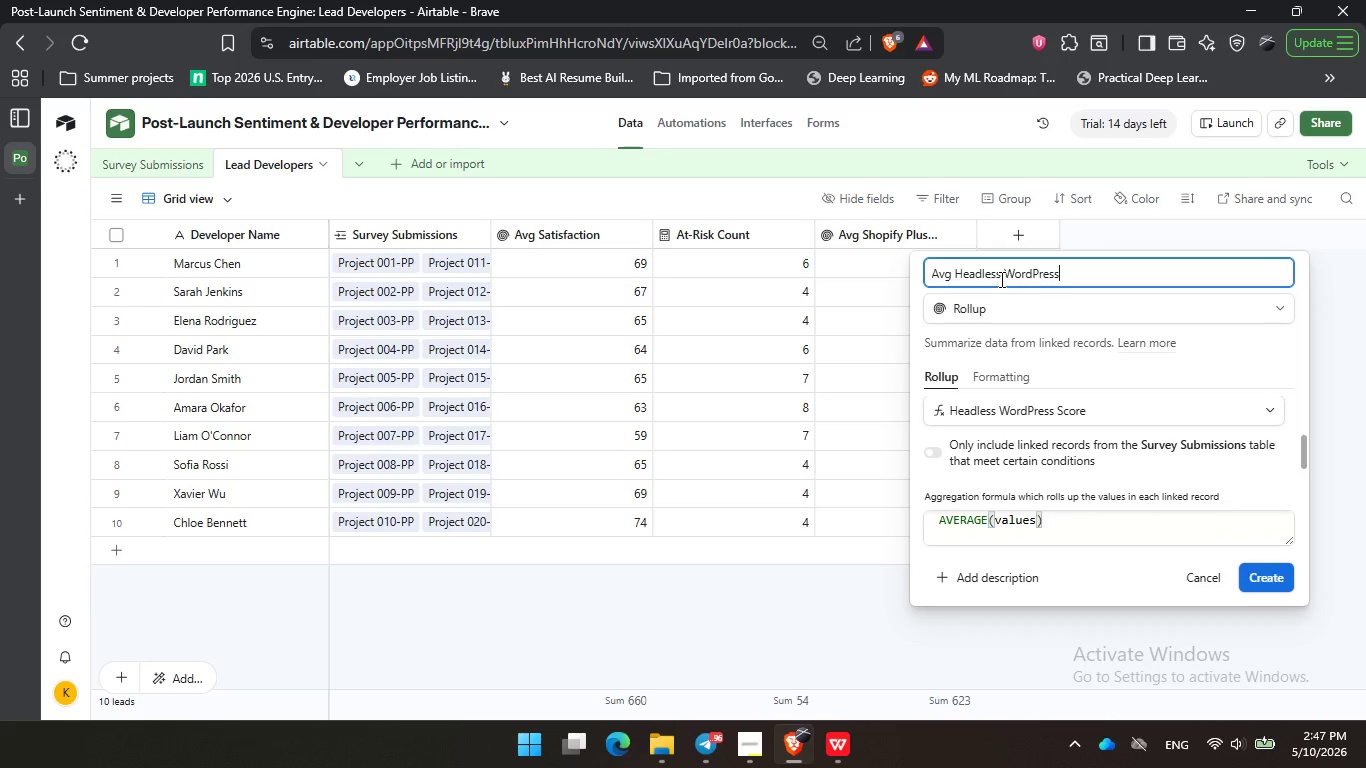 
key(Control+V)
 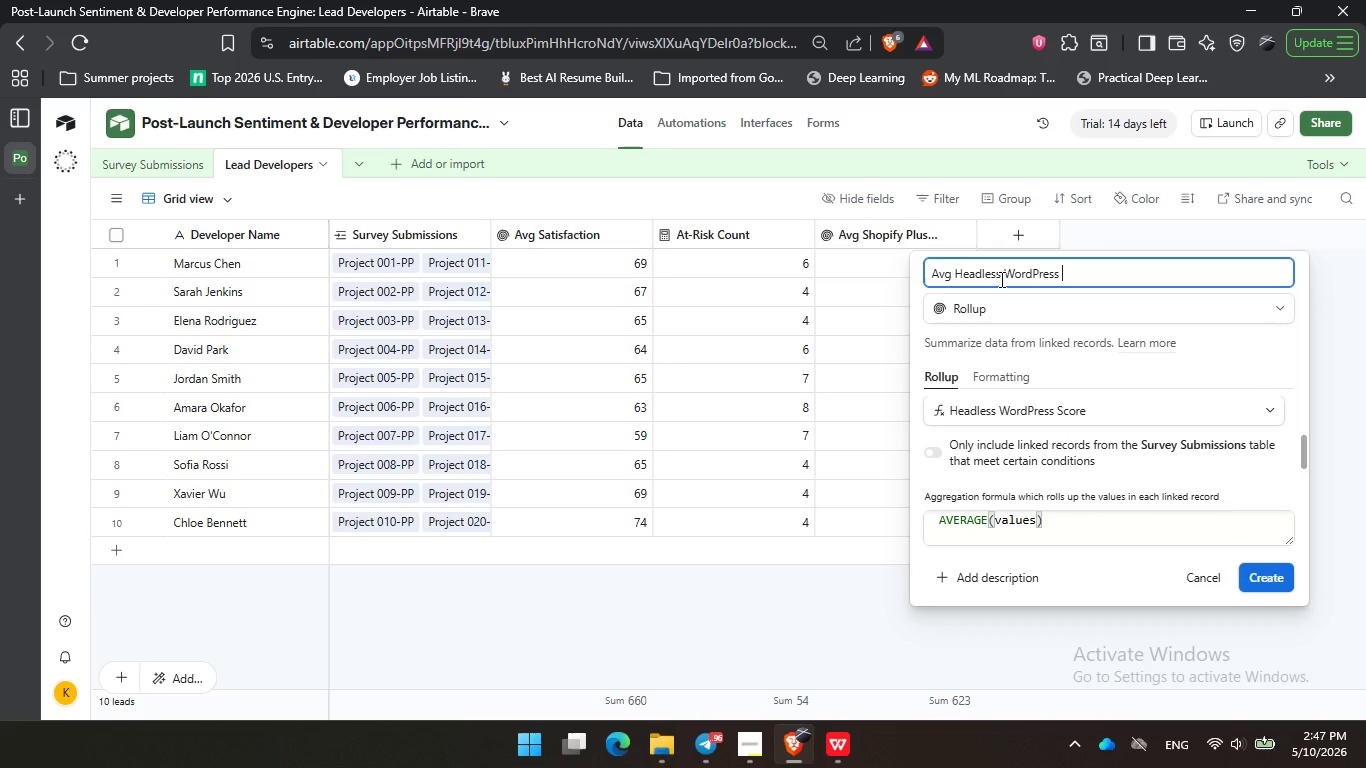 
type( Score)
 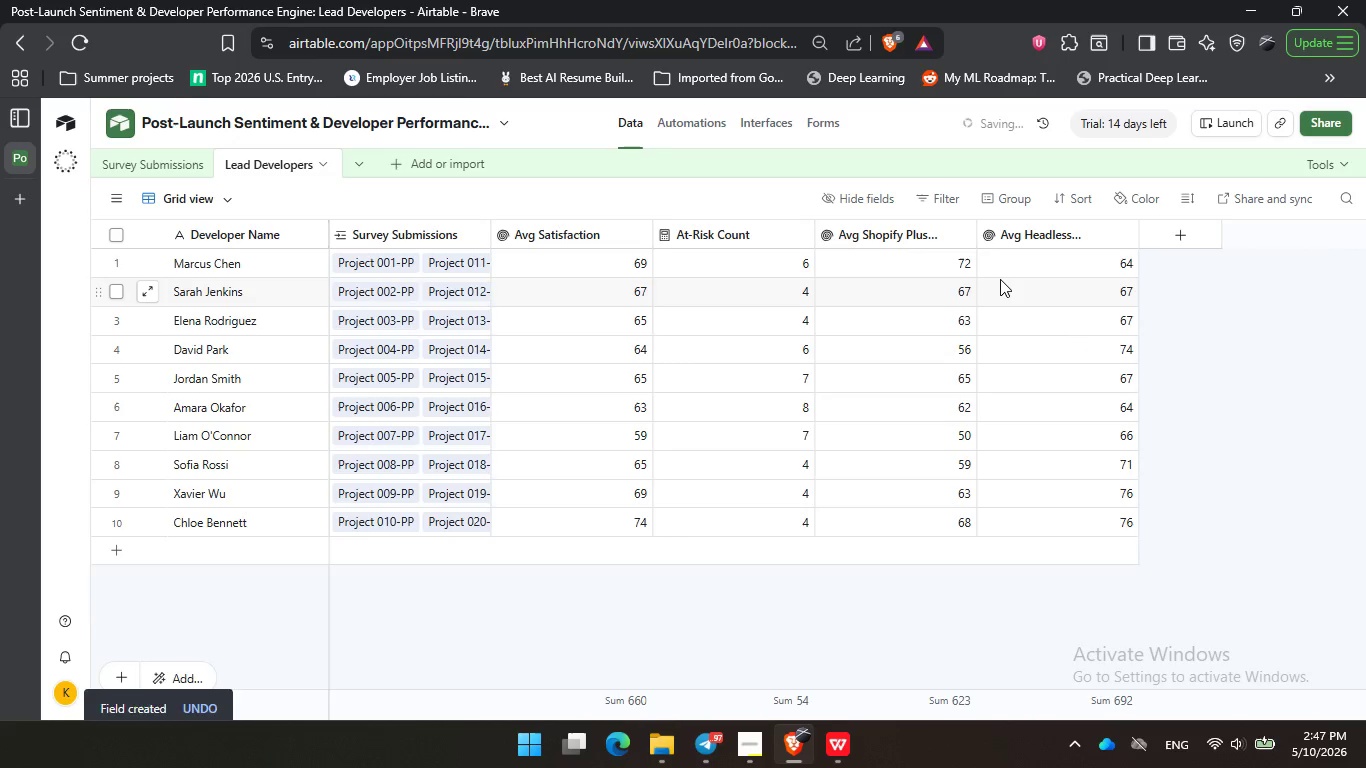 
 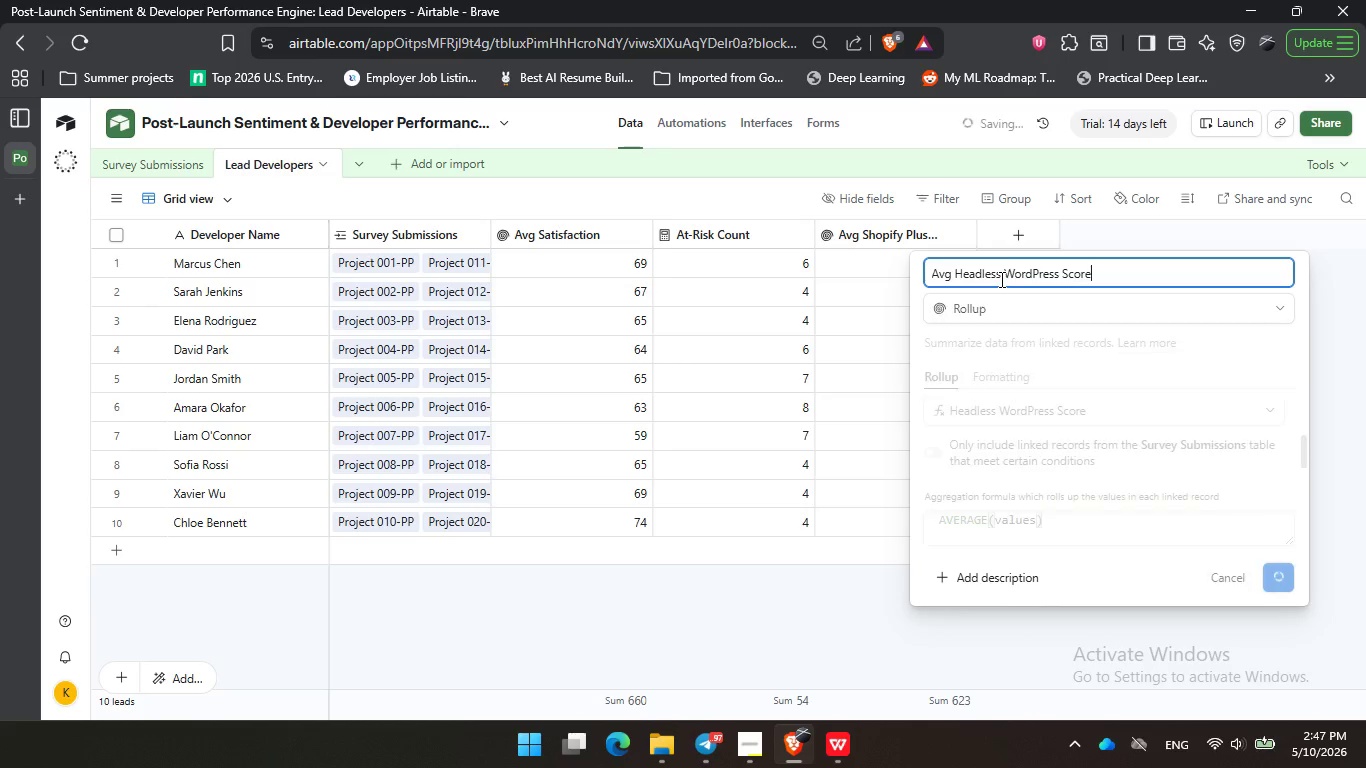 
key(Enter)
 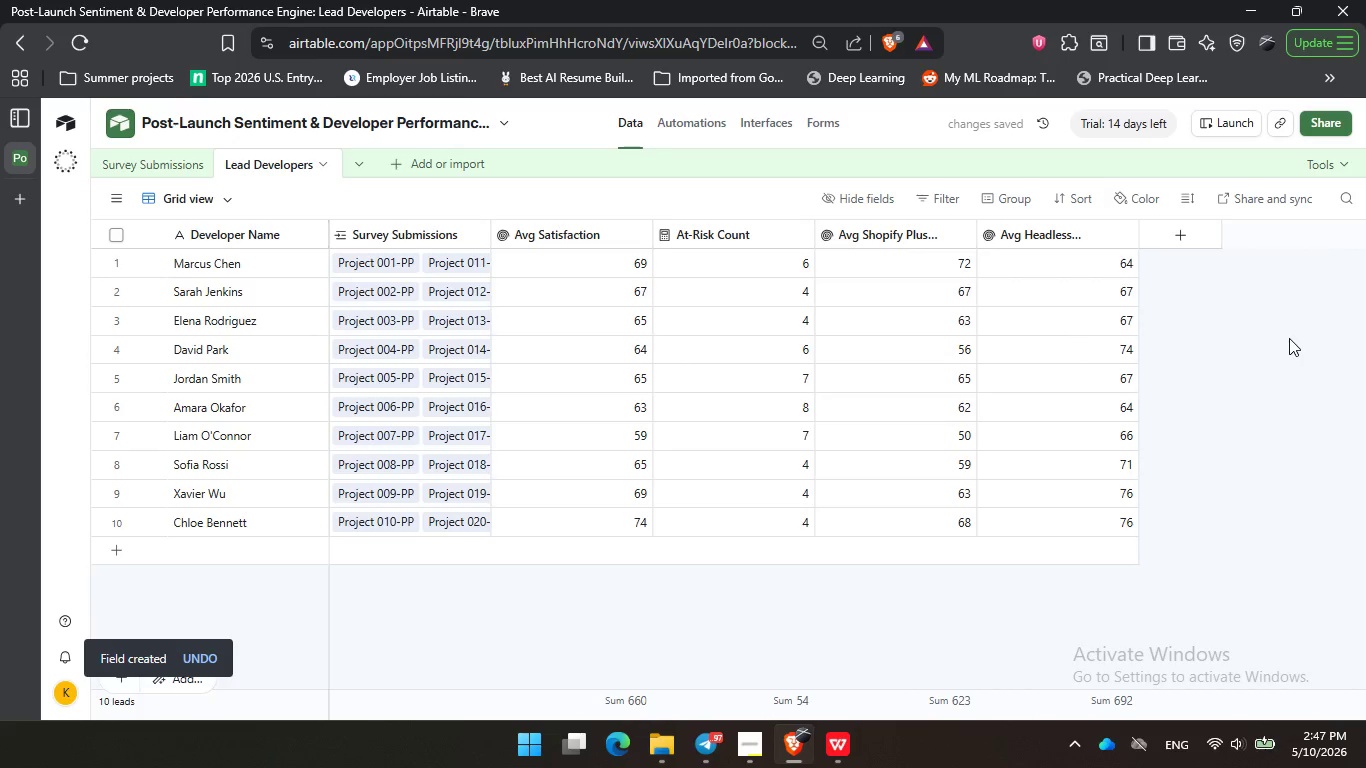 
left_click([1289, 338])
 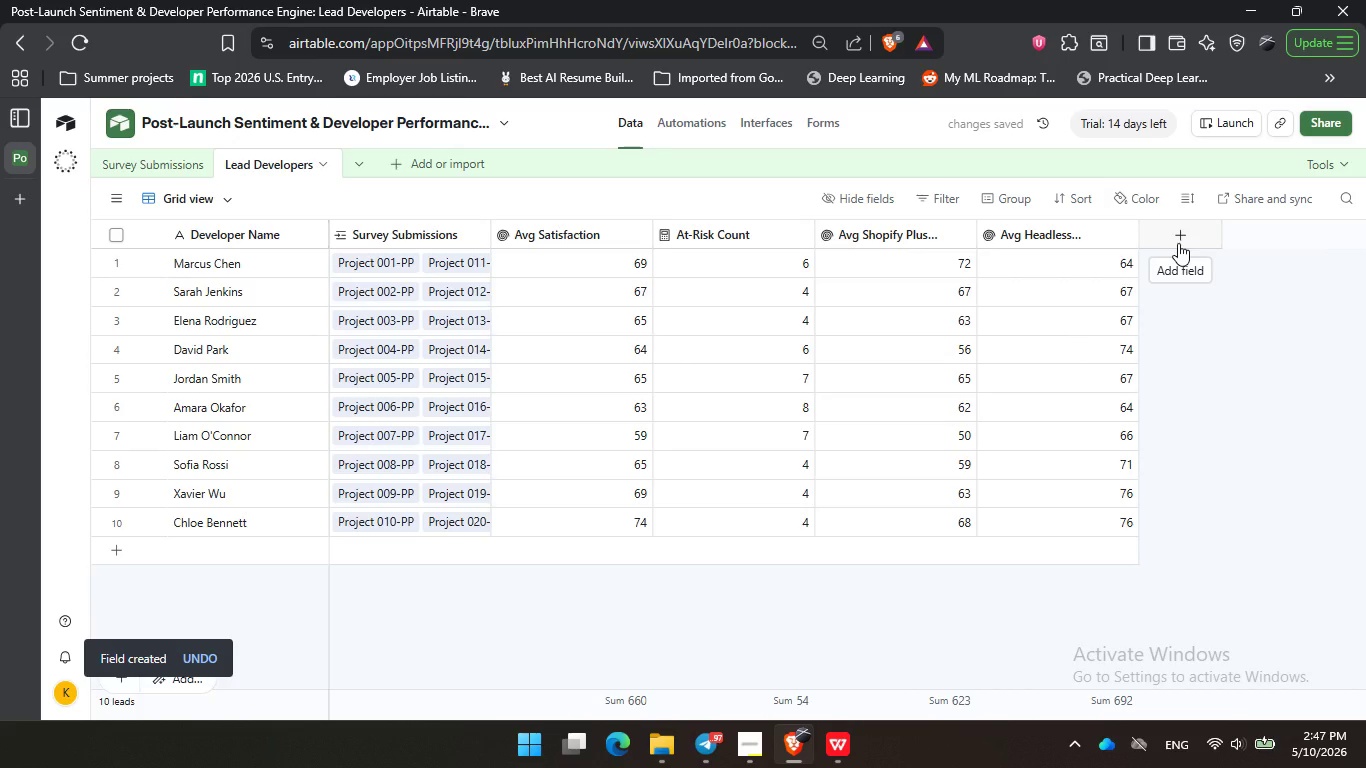 
wait(5.25)
 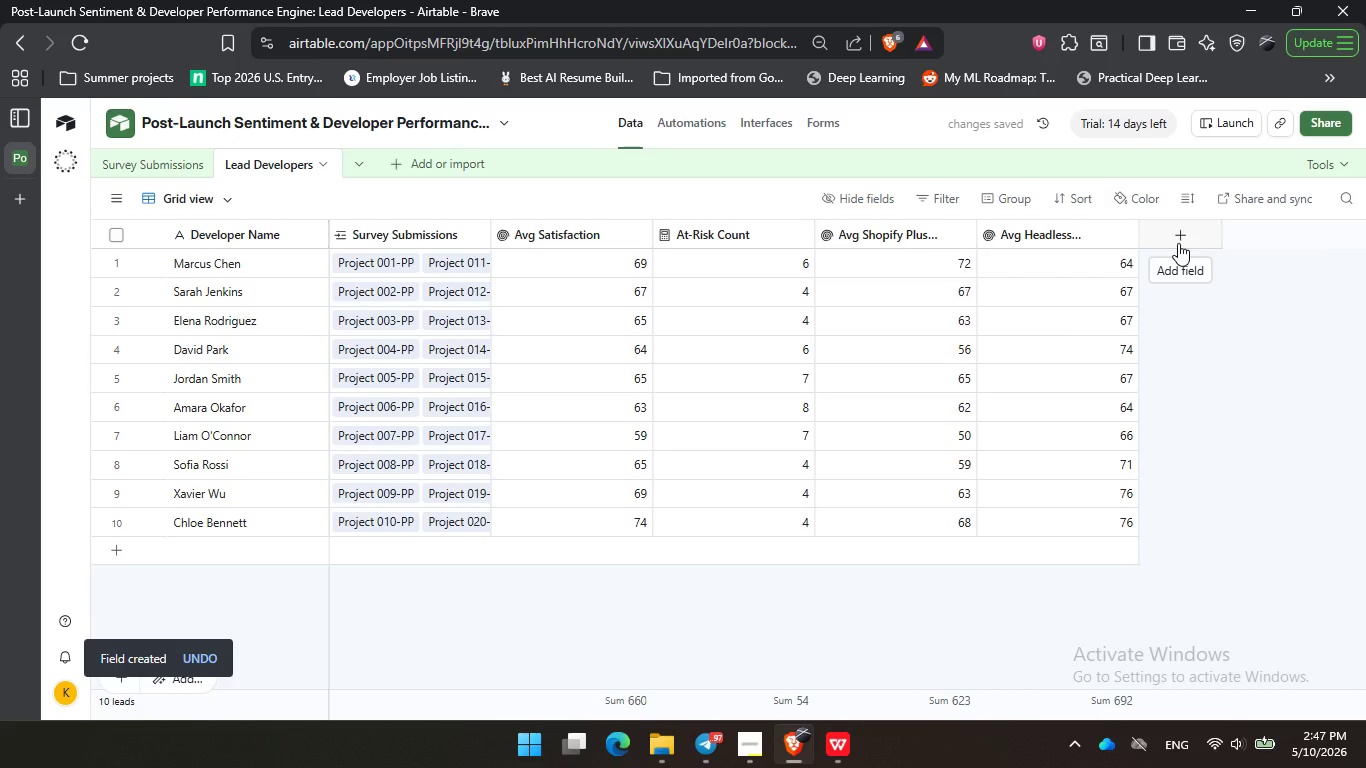 
left_click([1178, 243])
 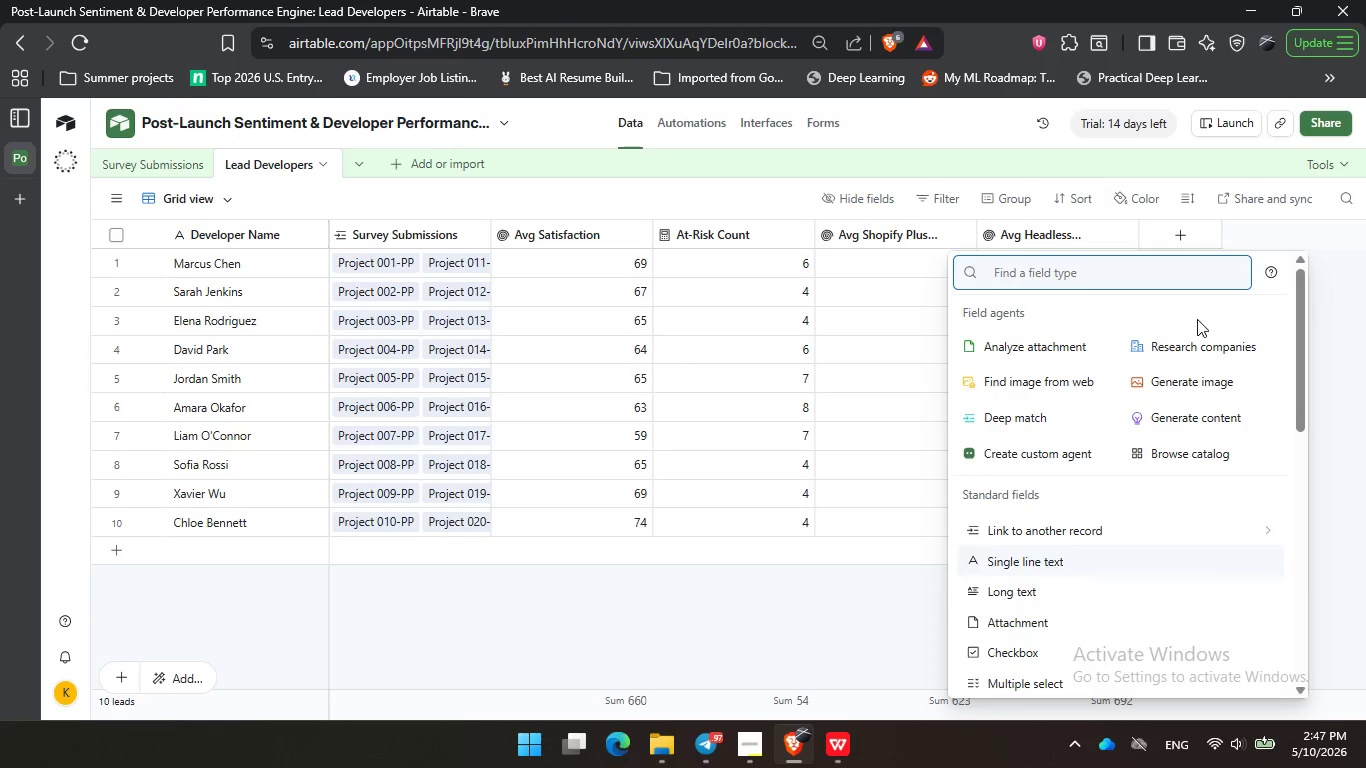 
type(fo)
 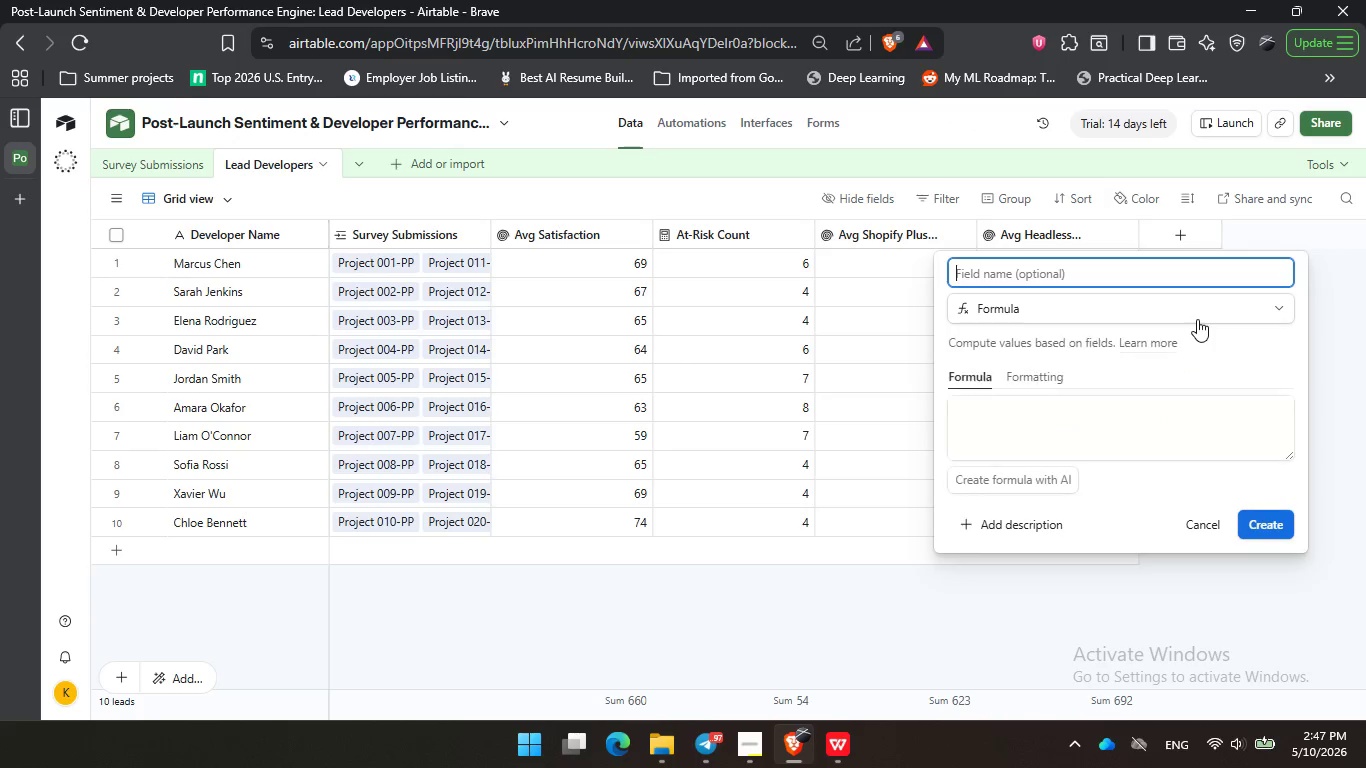 
key(Enter)
 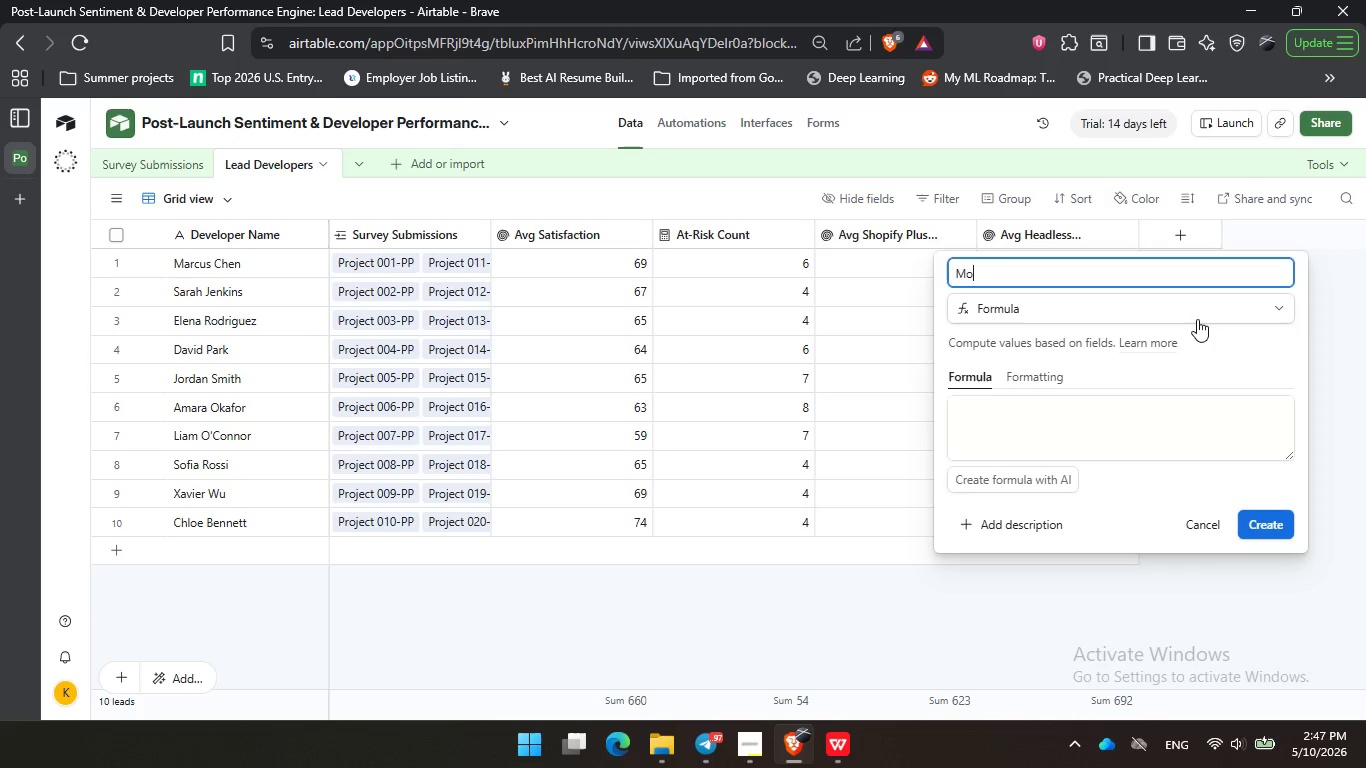 
type(Most Successful Proh)
key(Backspace)
type(ject Type)
 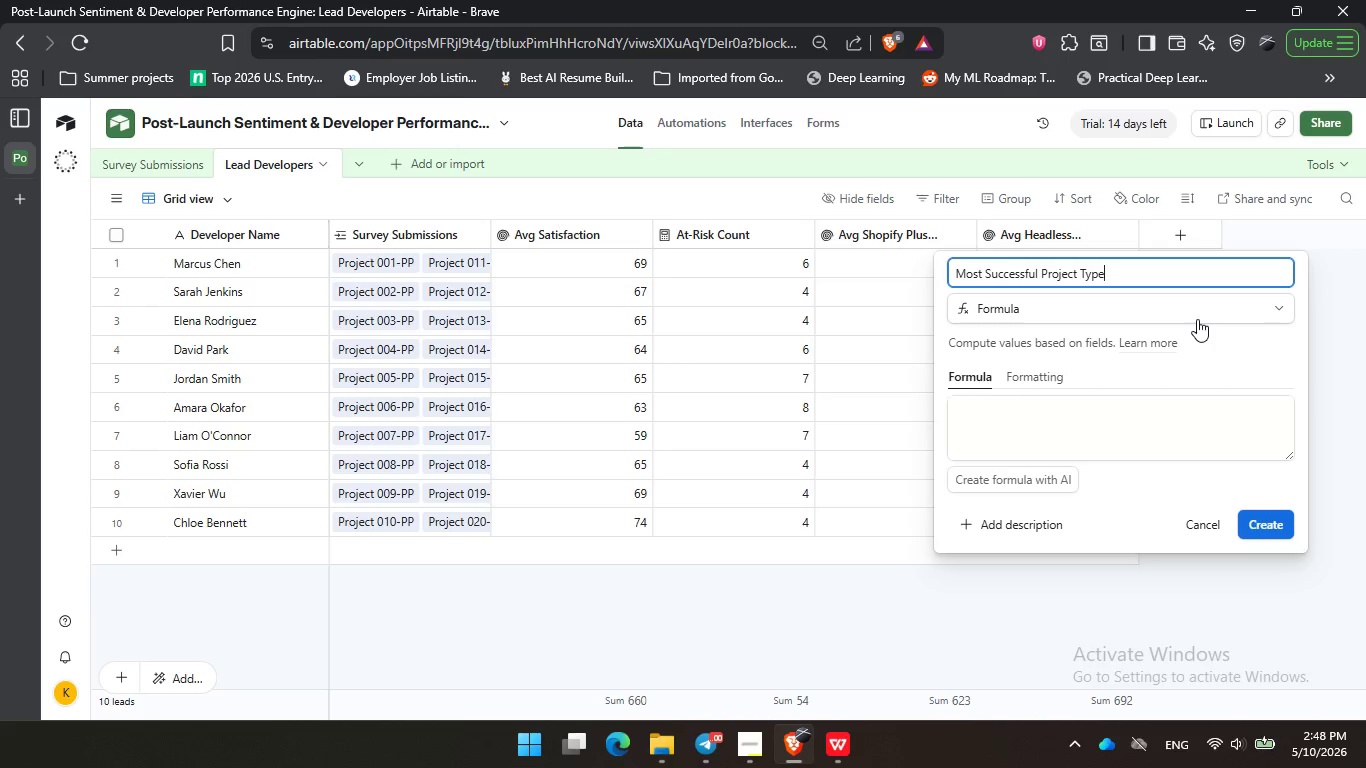 
left_click([1057, 438])
 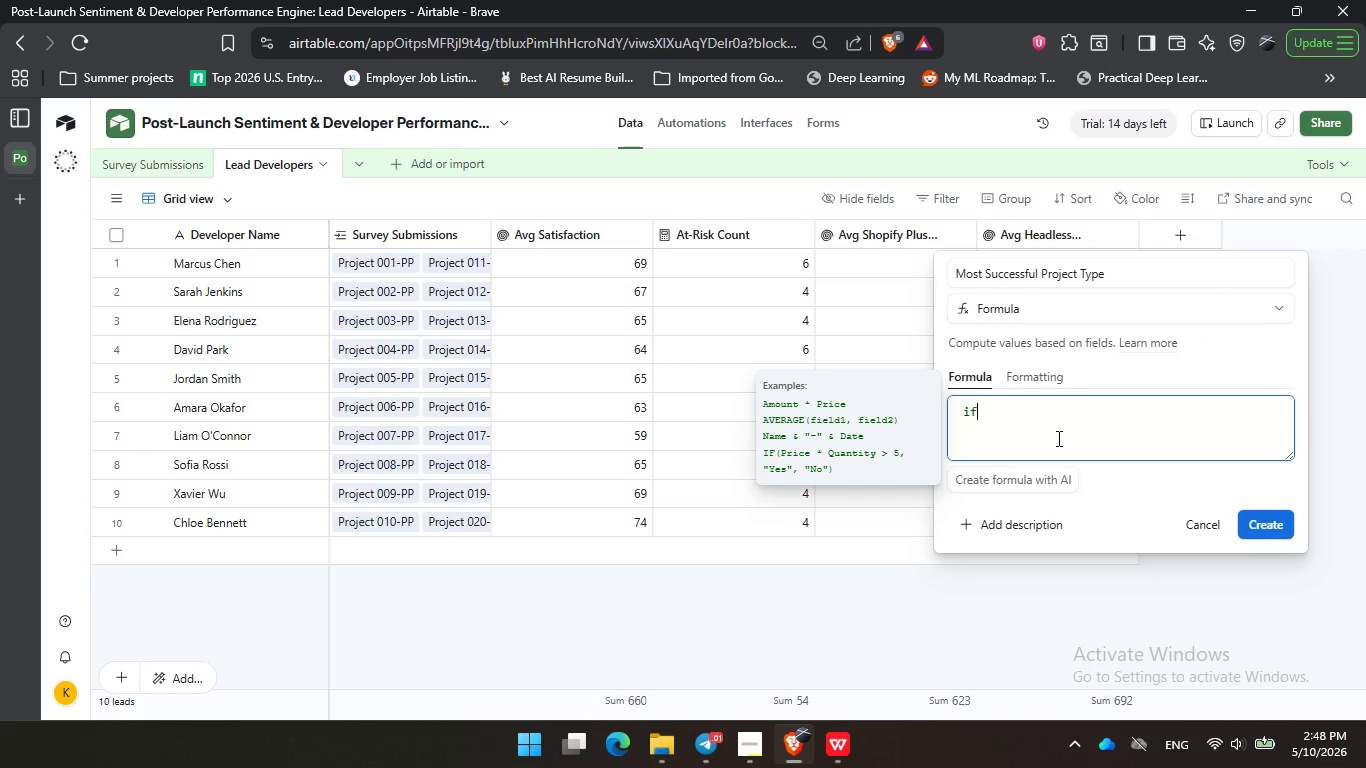 
type(if)
 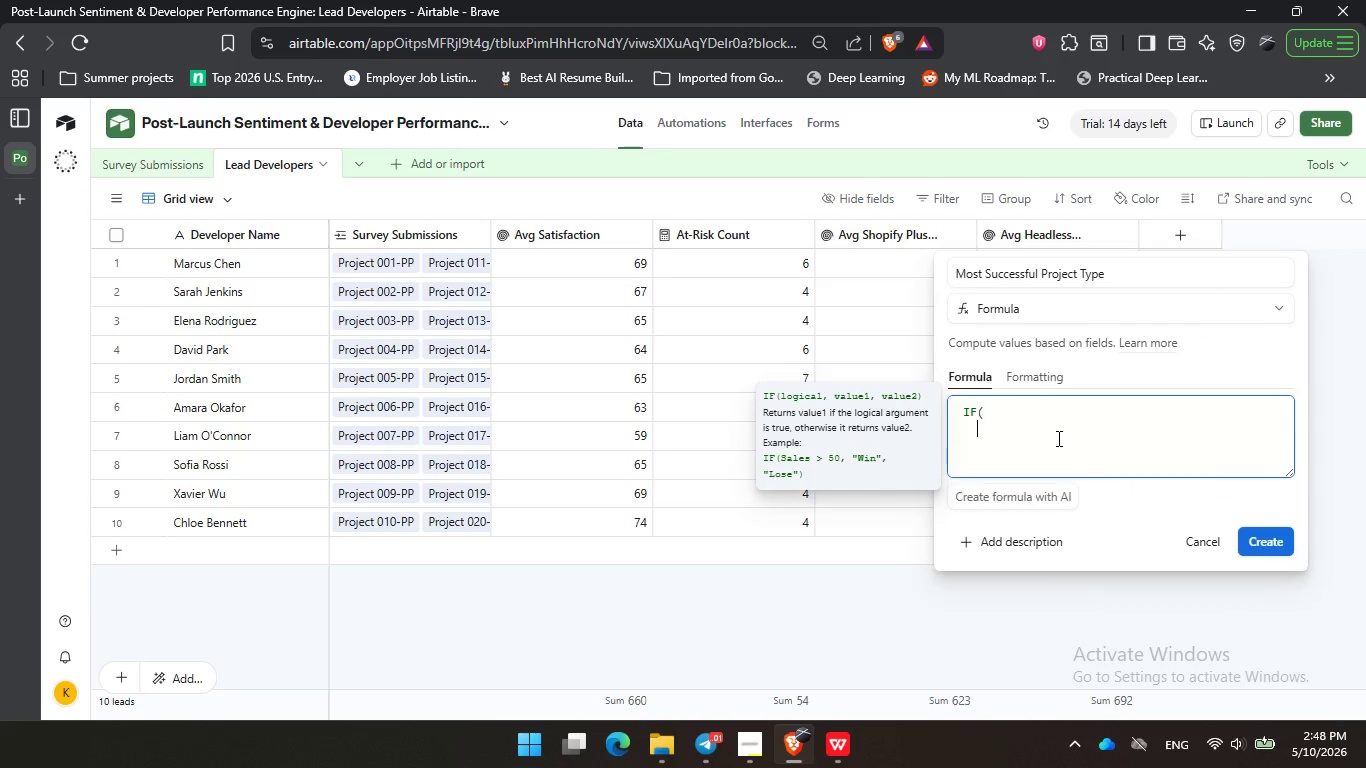 
key(Enter)
 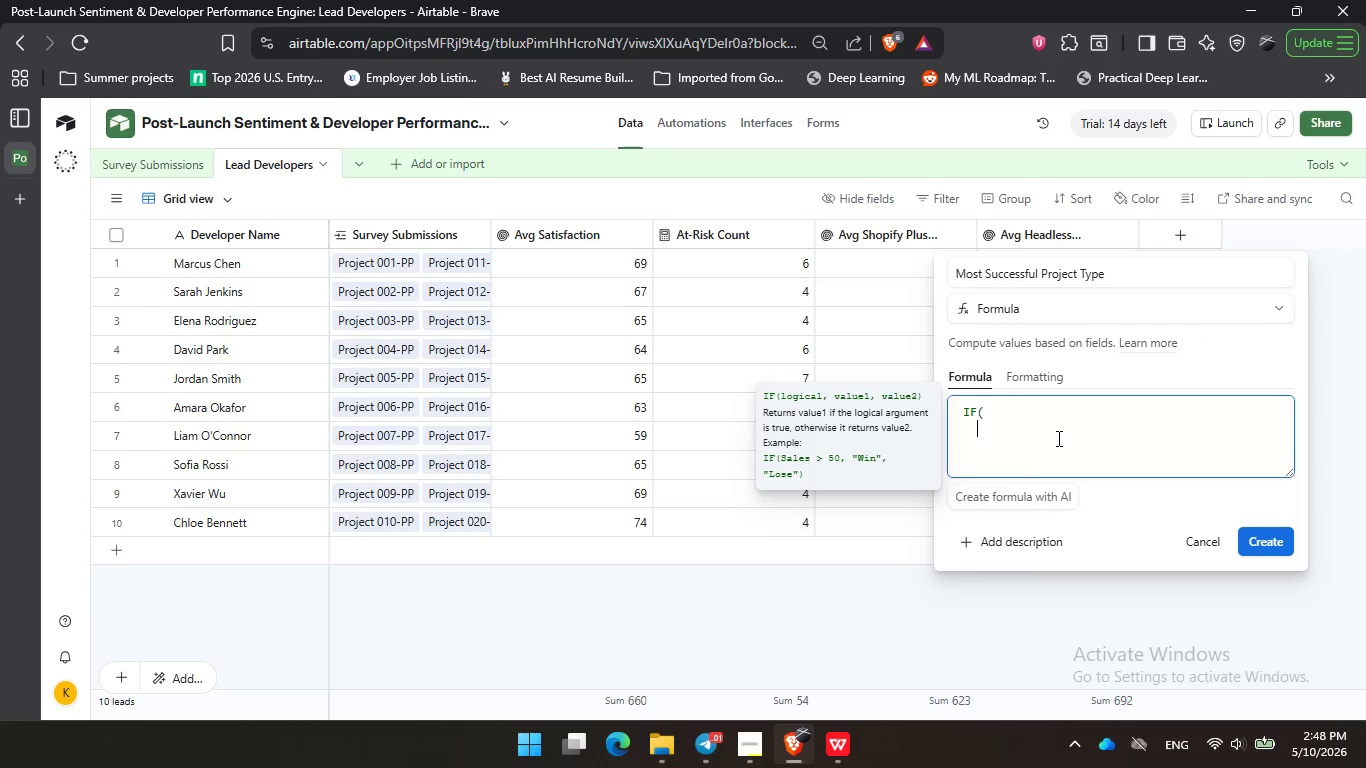 
key(Enter)
 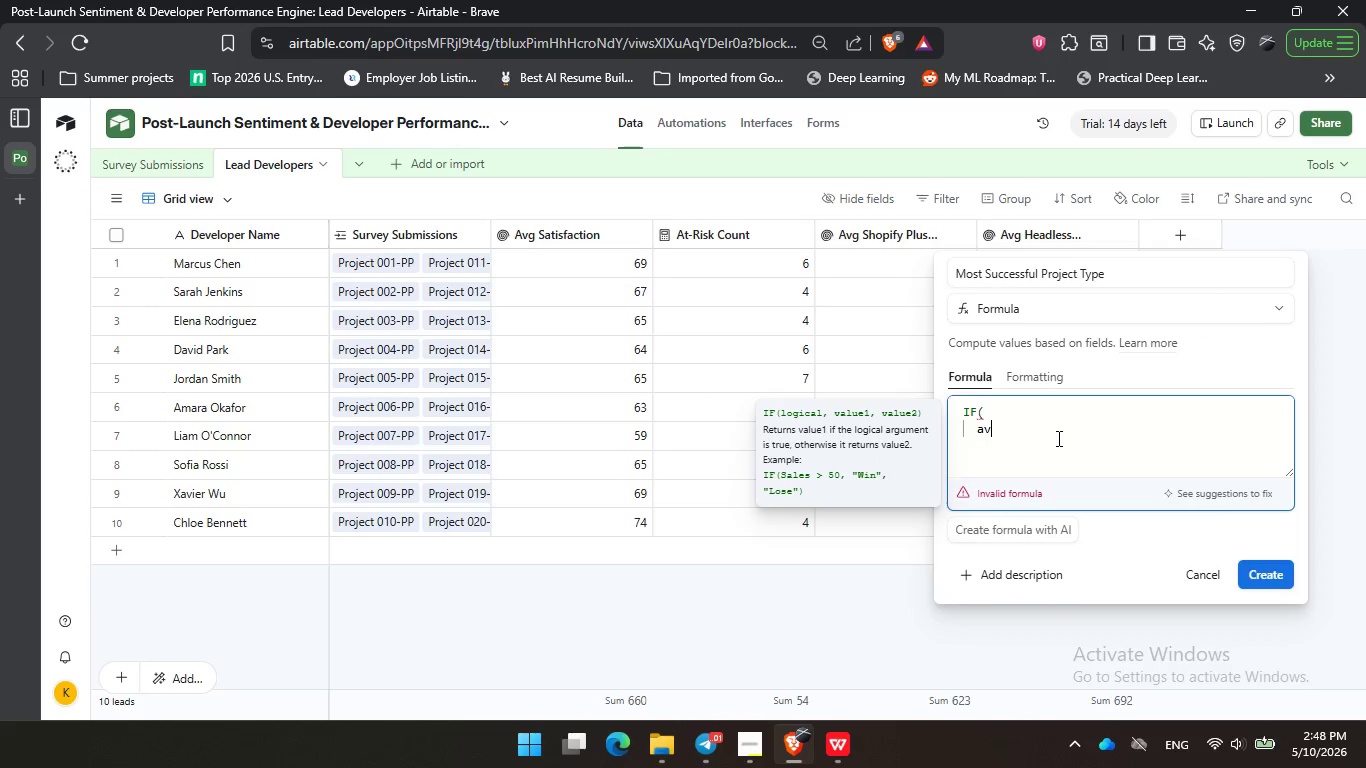 
type(av)
 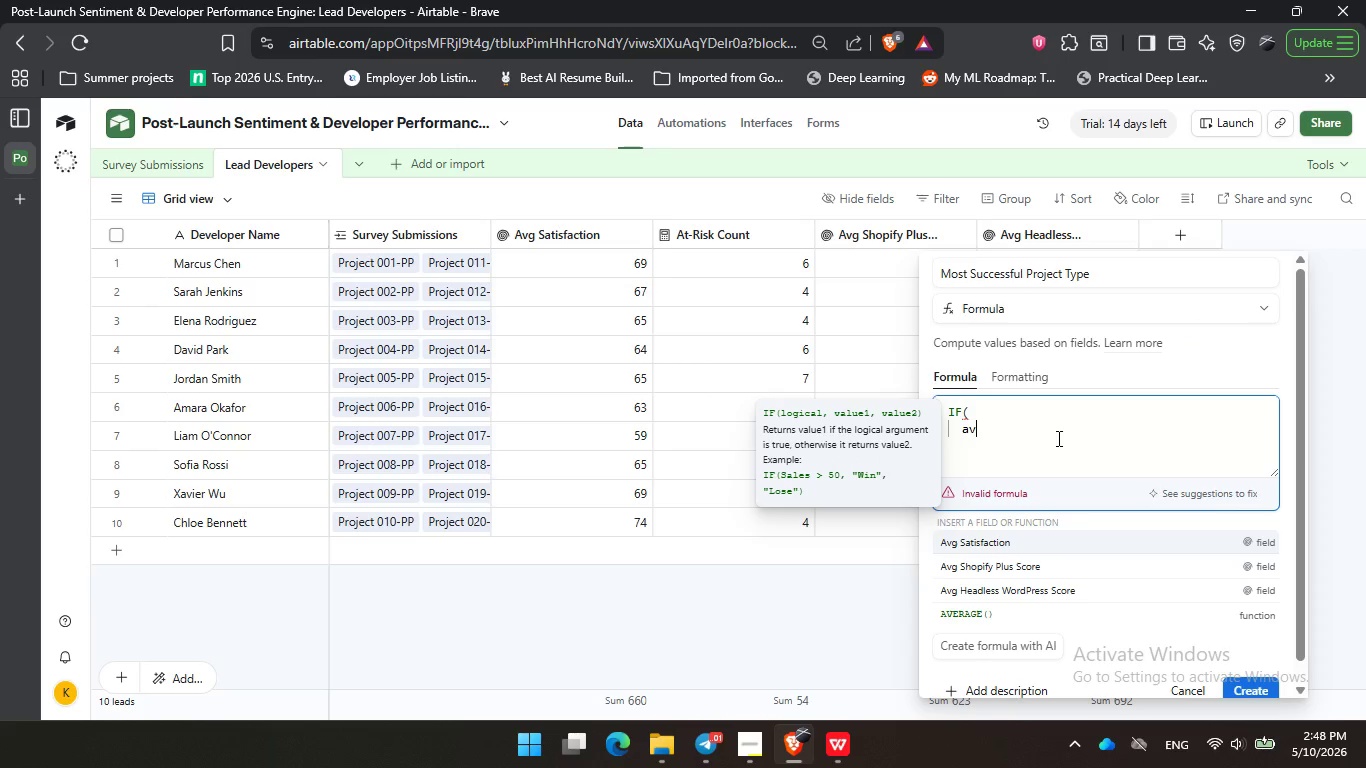 
key(ArrowDown)
 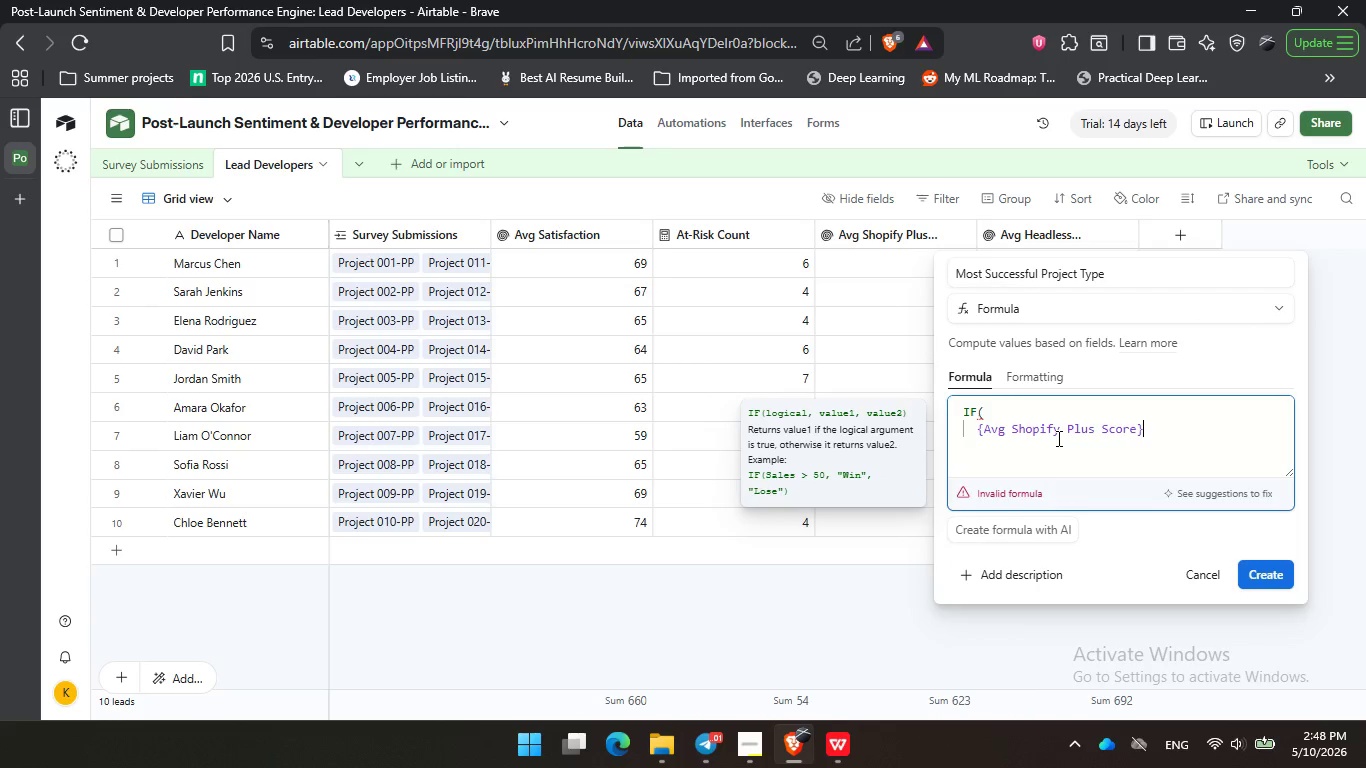 
key(Enter)
 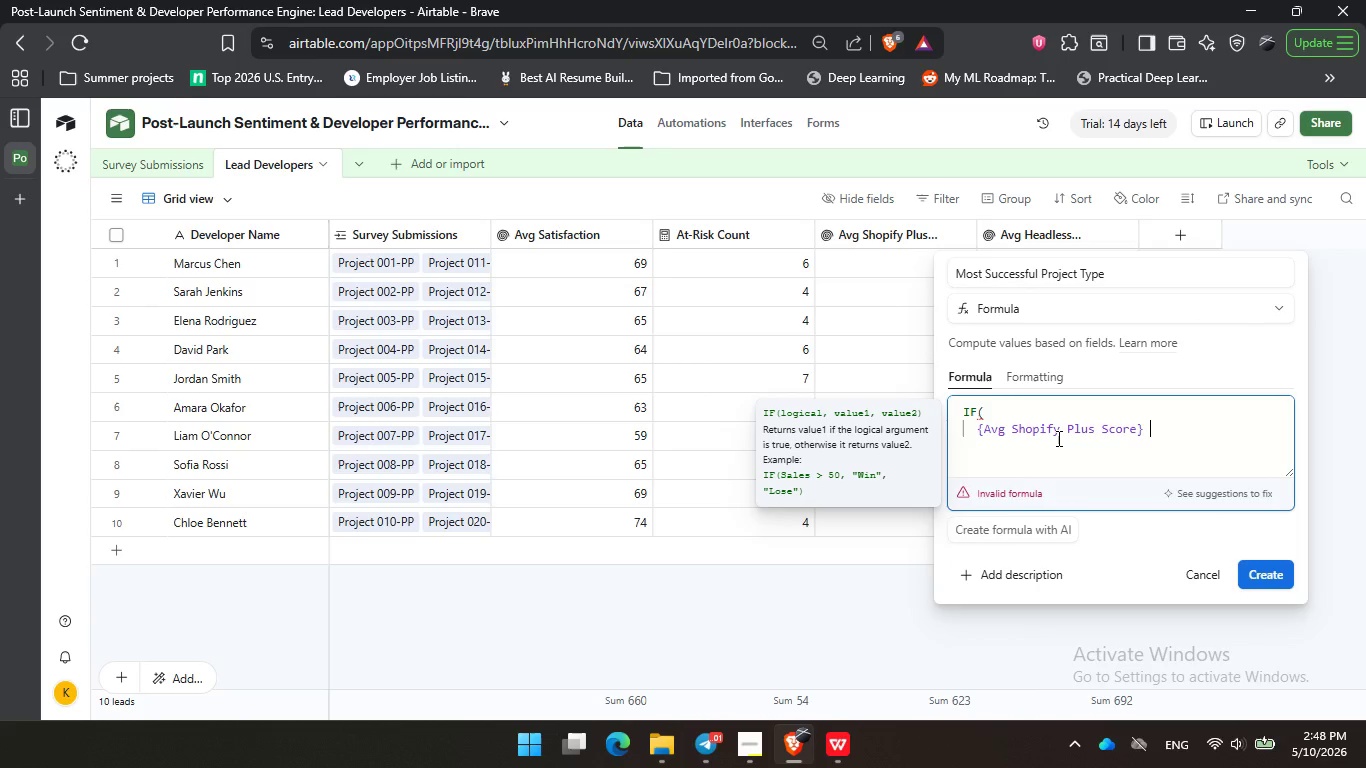 
type( > avg)
 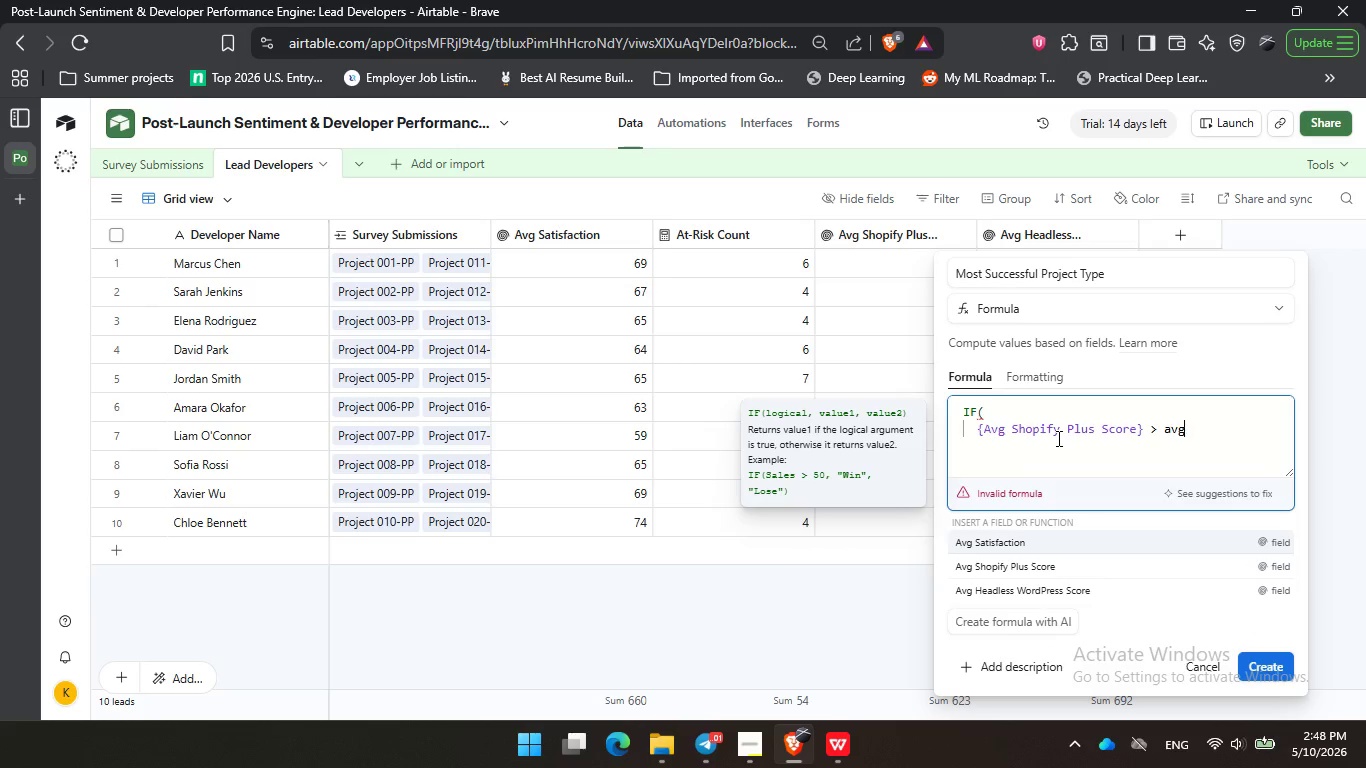 
key(ArrowDown)
 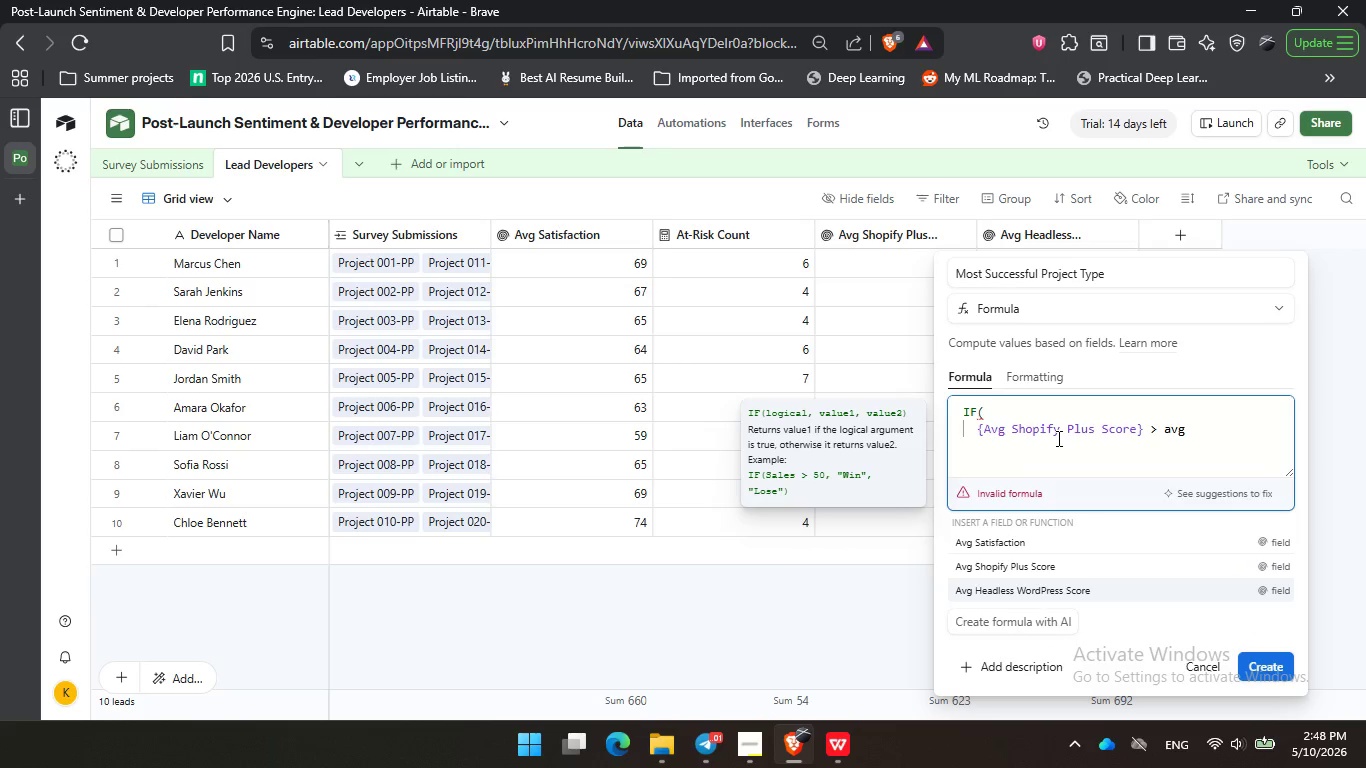 
key(ArrowDown)
 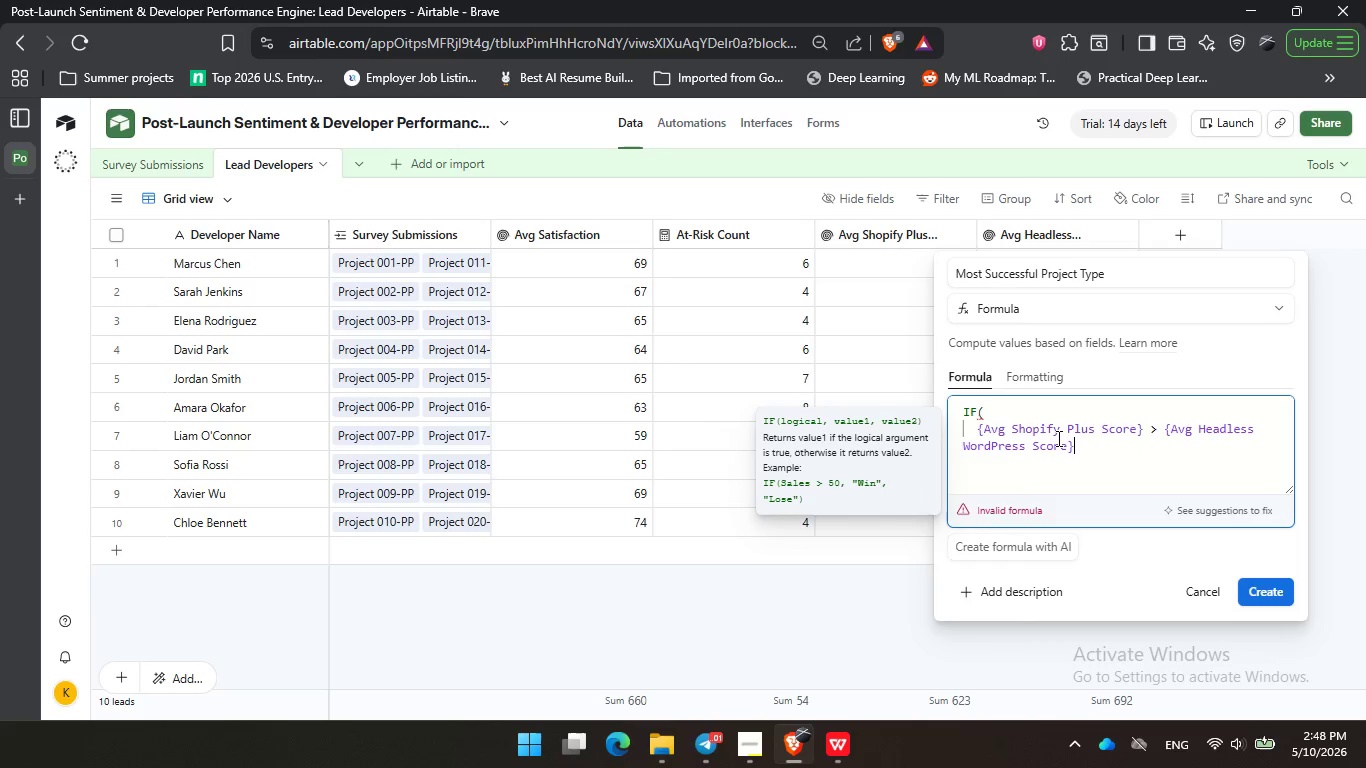 
key(Enter)
 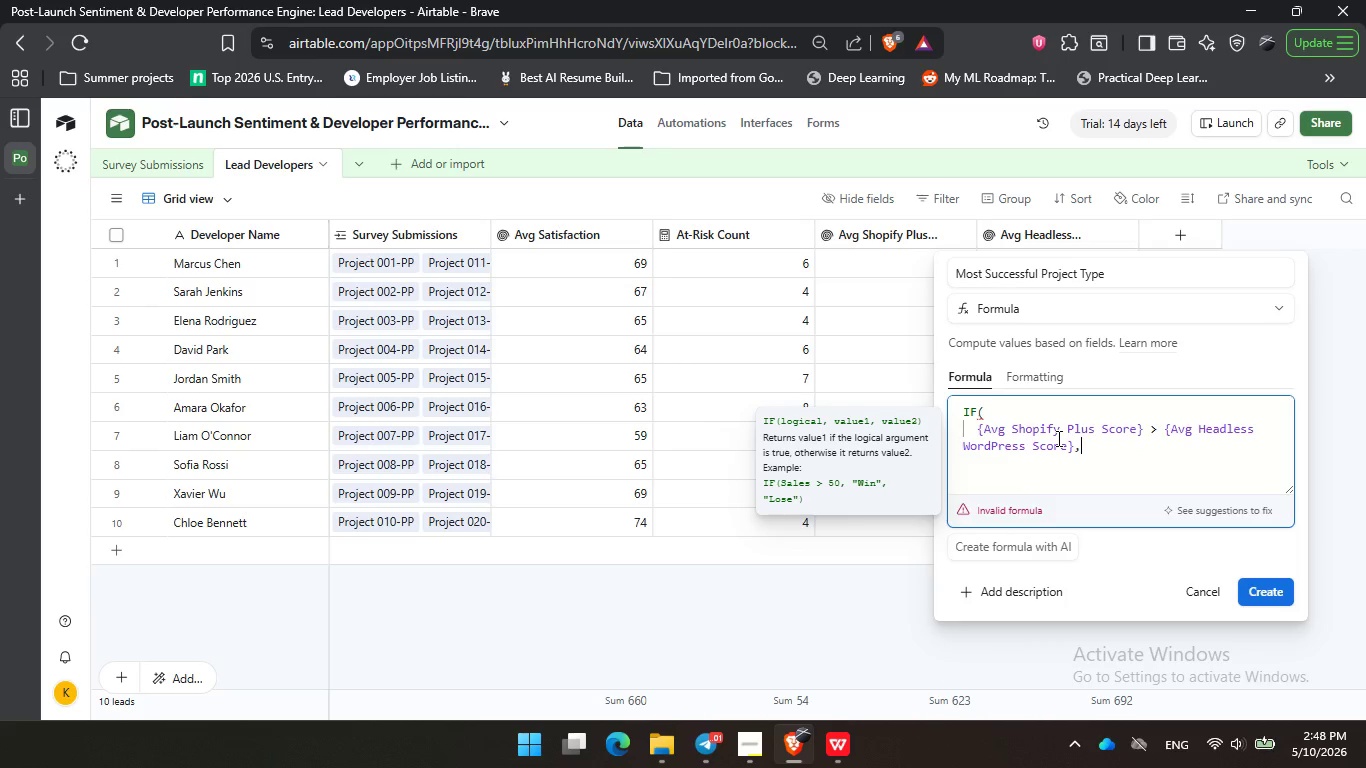 
key(Comma)
 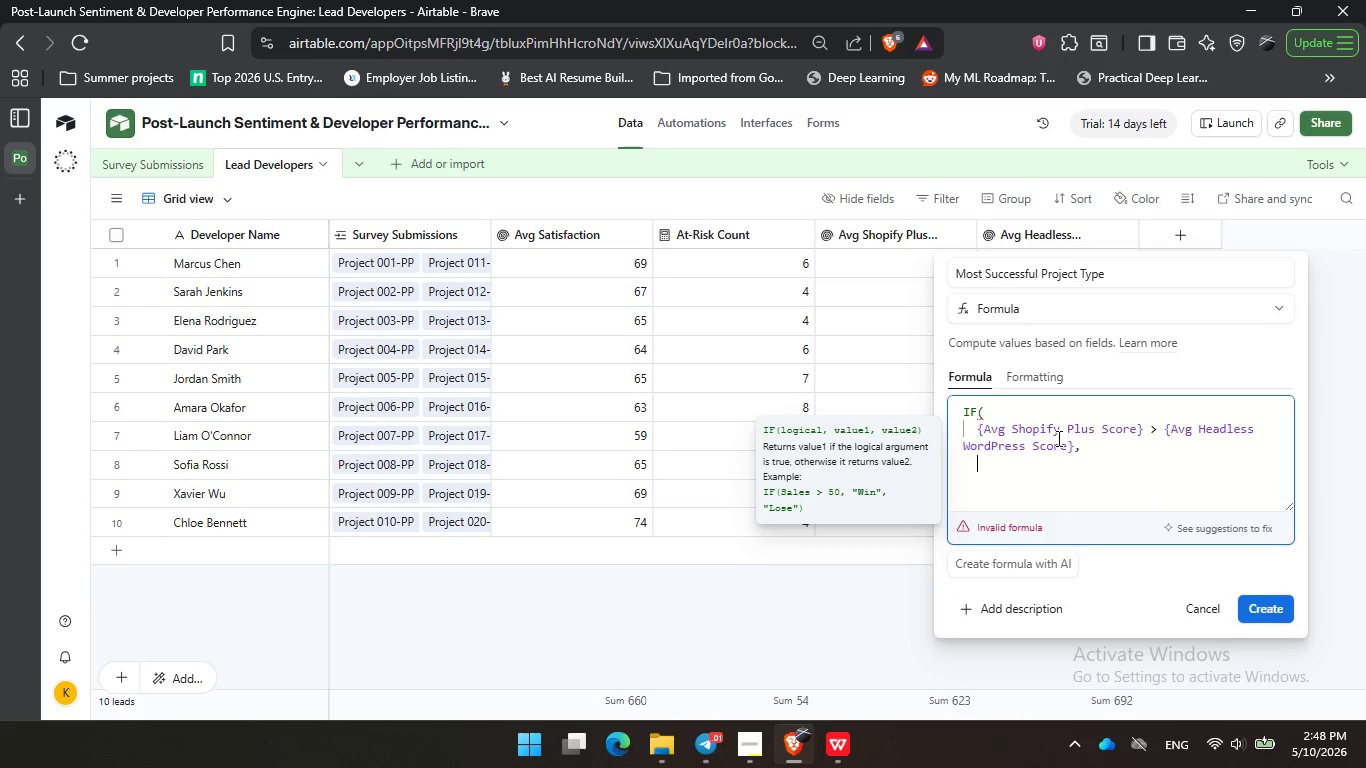 
key(Enter)
 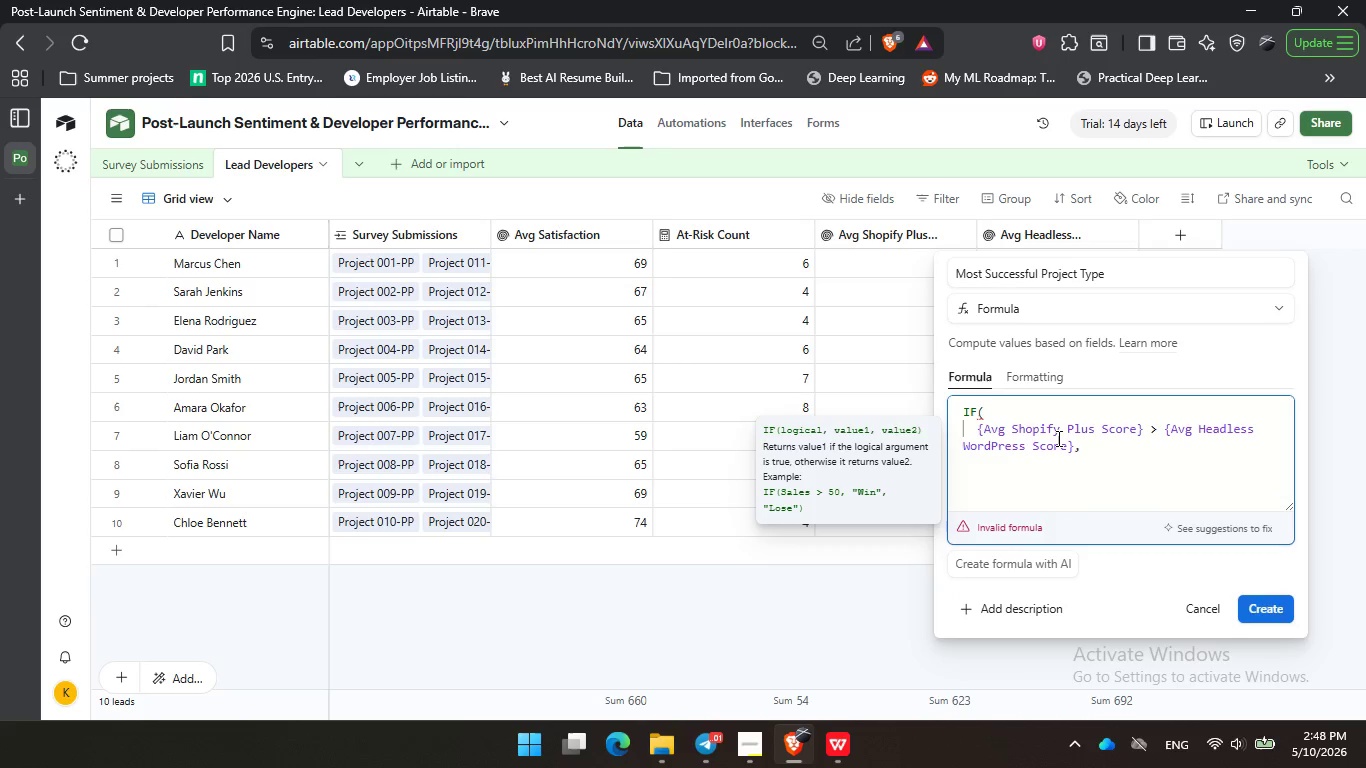 
type('Shopify Plus)
 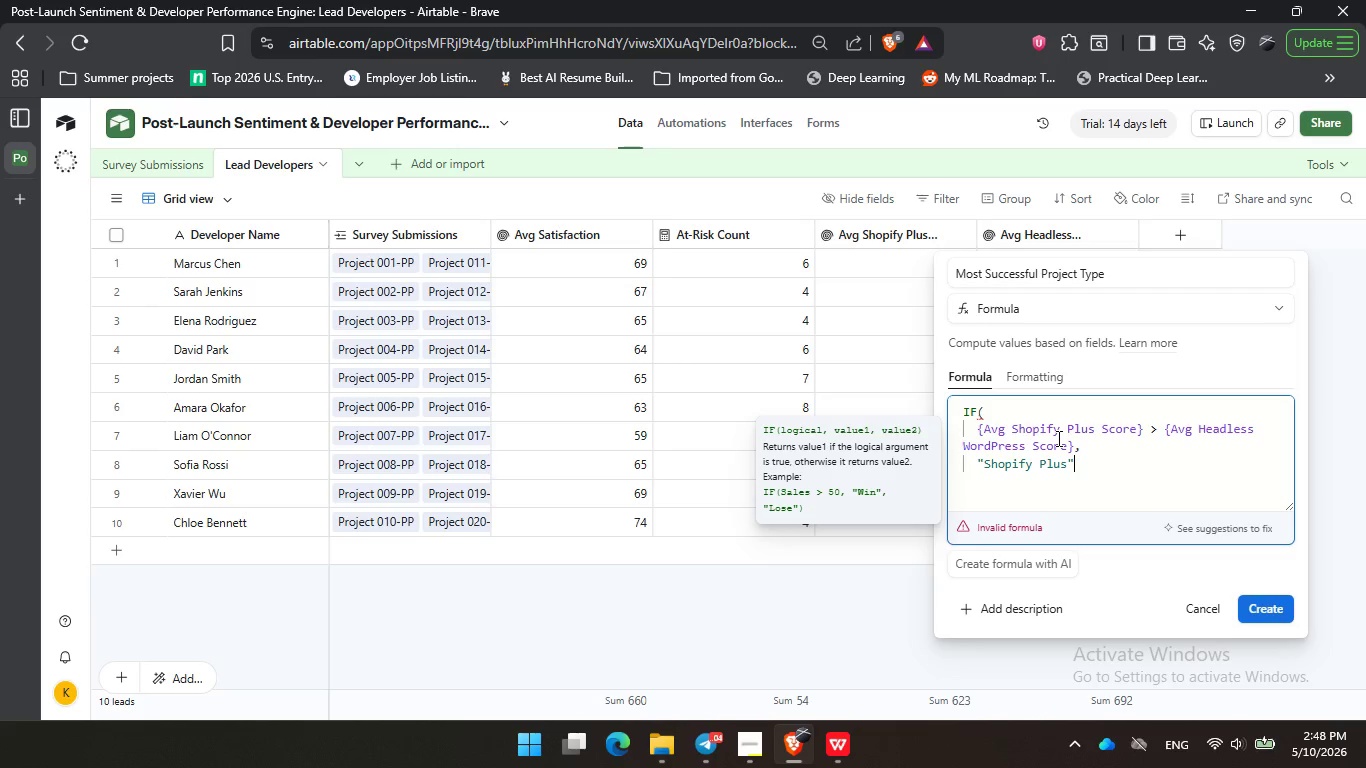 
key(ArrowRight)
 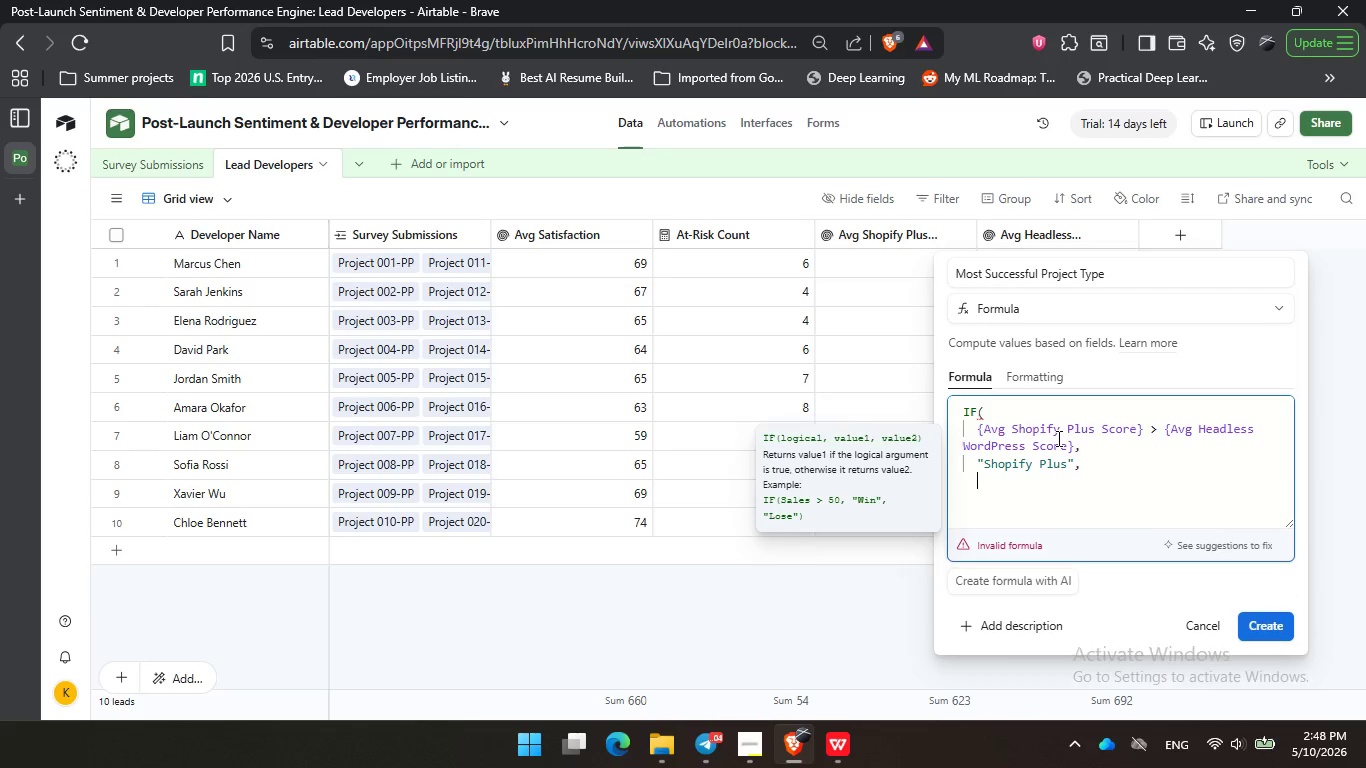 
key(Comma)
 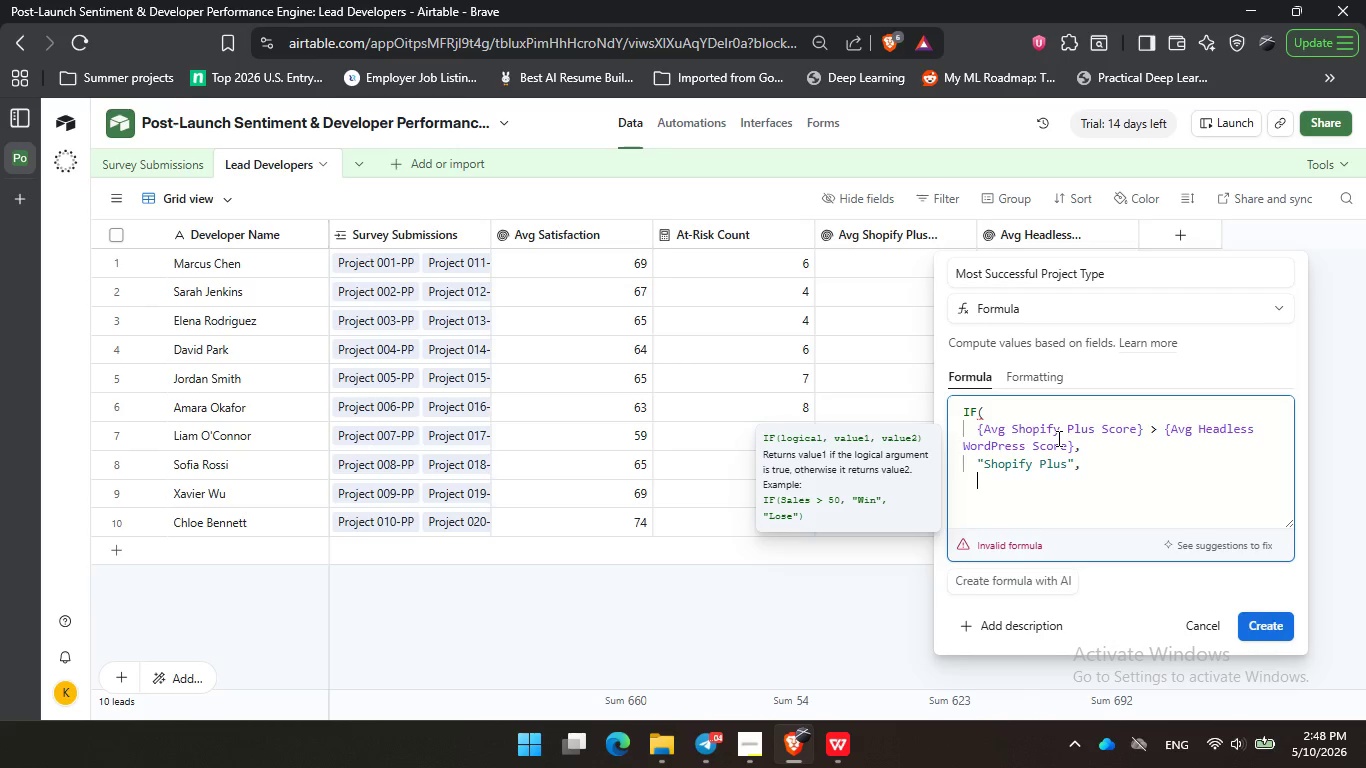 
key(Enter)
 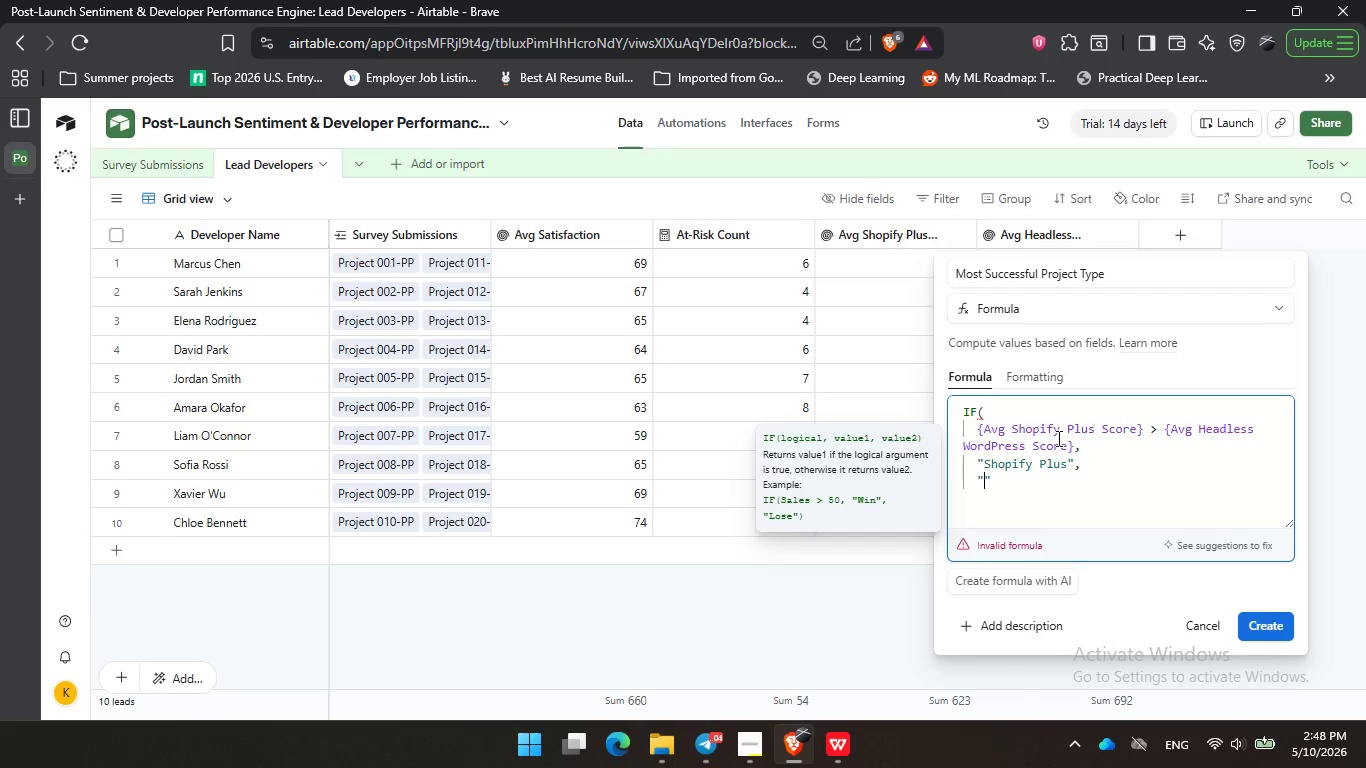 
key(Shift+Quote)
 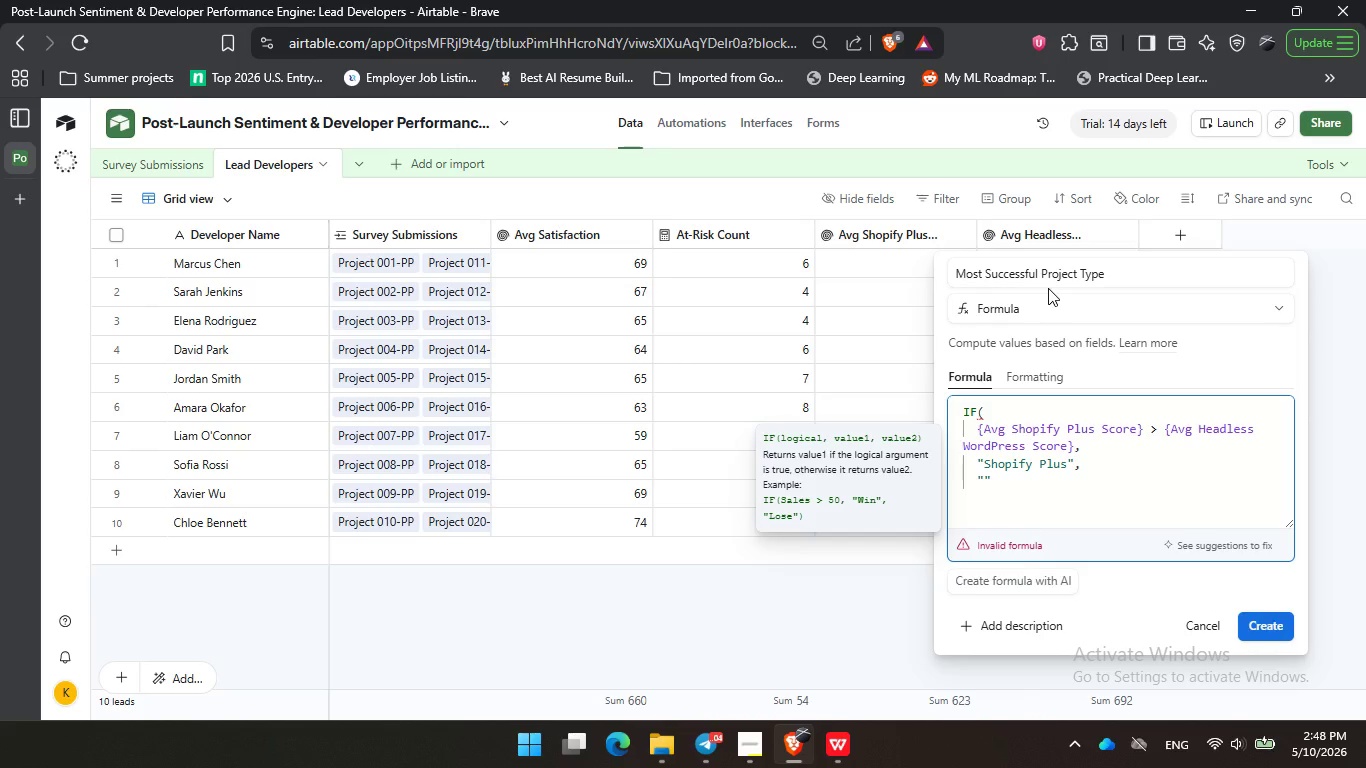 
type(Headless)
 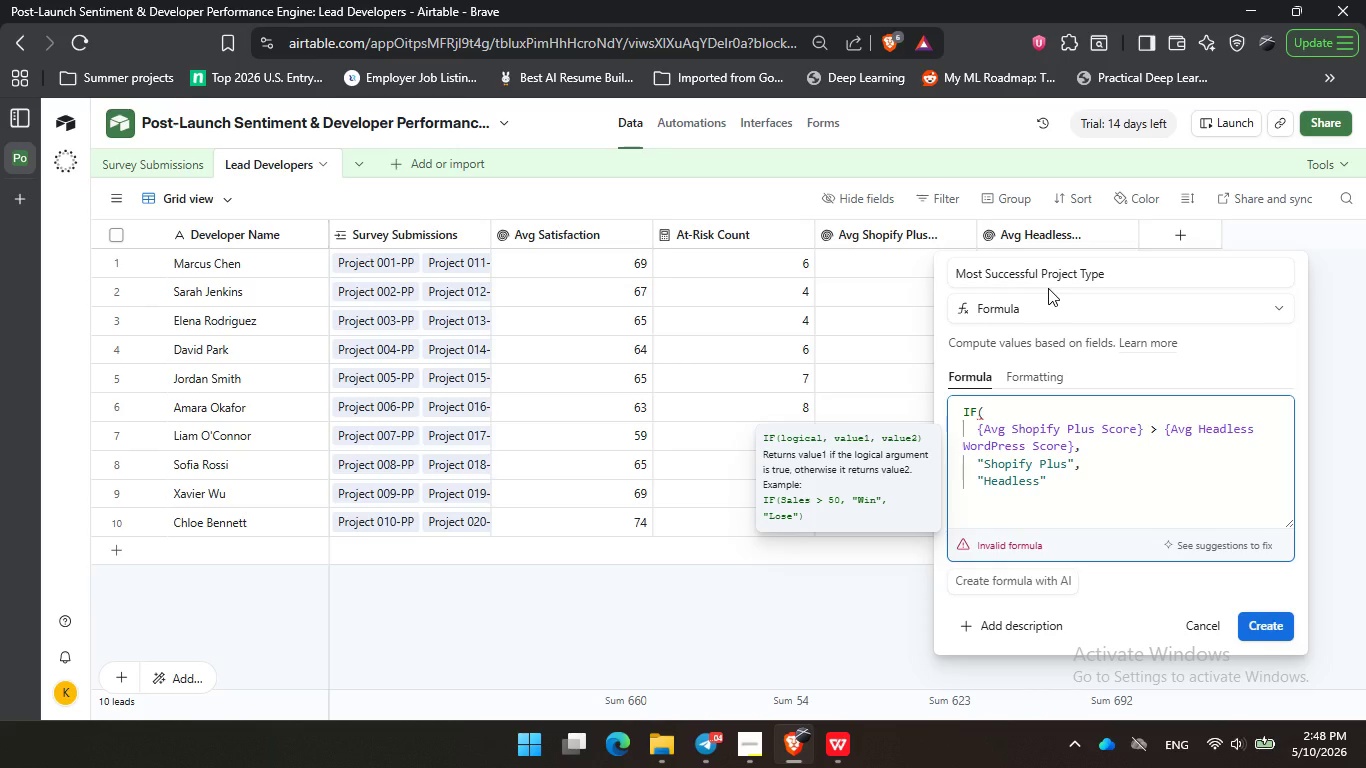 
type( Weord)
key(Backspace)
key(Backspace)
key(Backspace)
key(Backspace)
type(ordpress)
 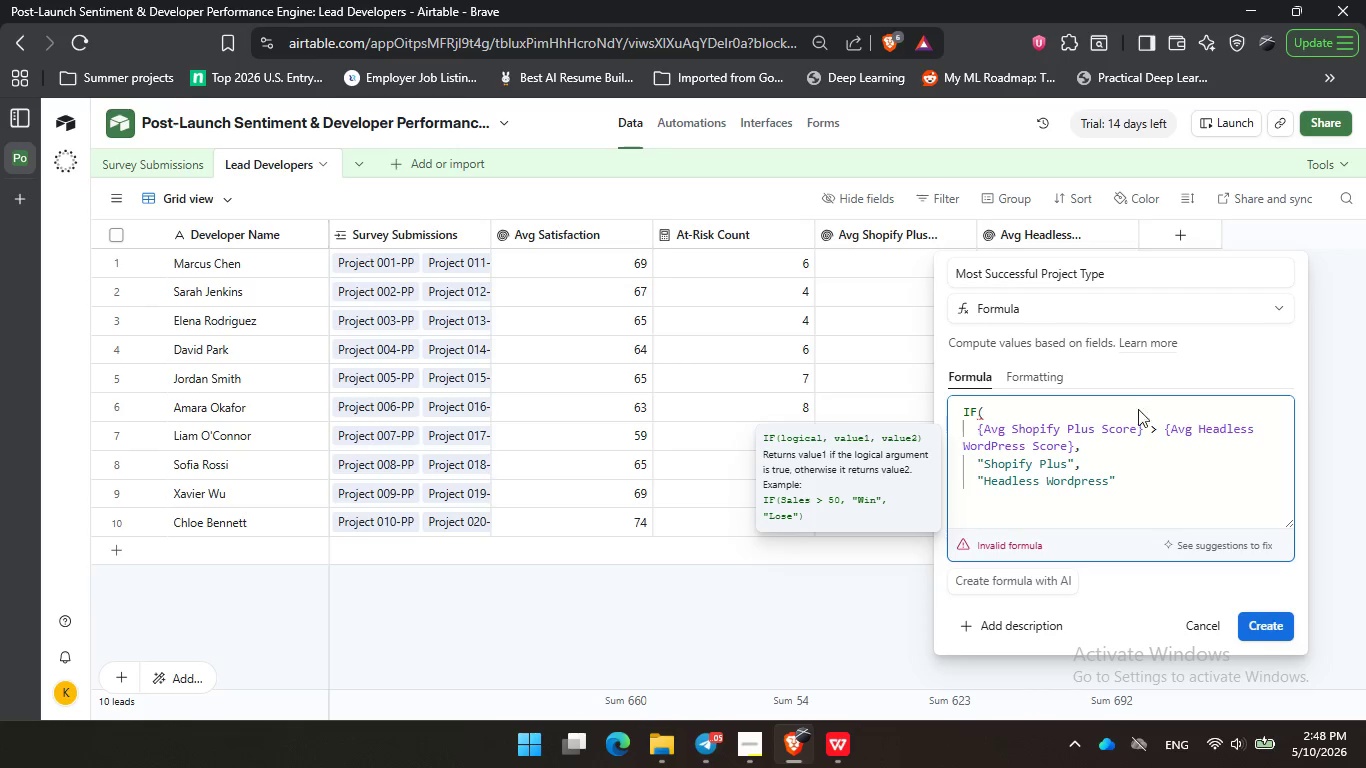 
left_click([1188, 487])
 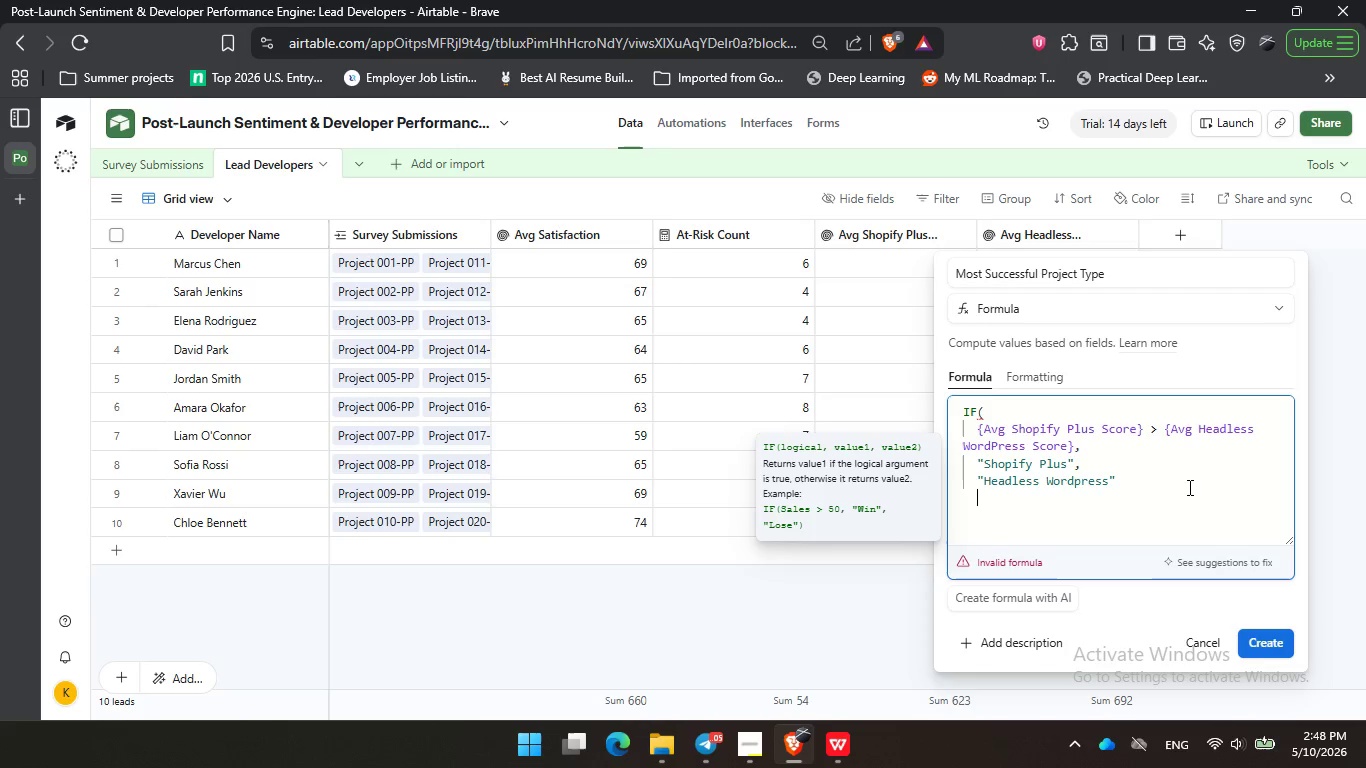 
key(Enter)
 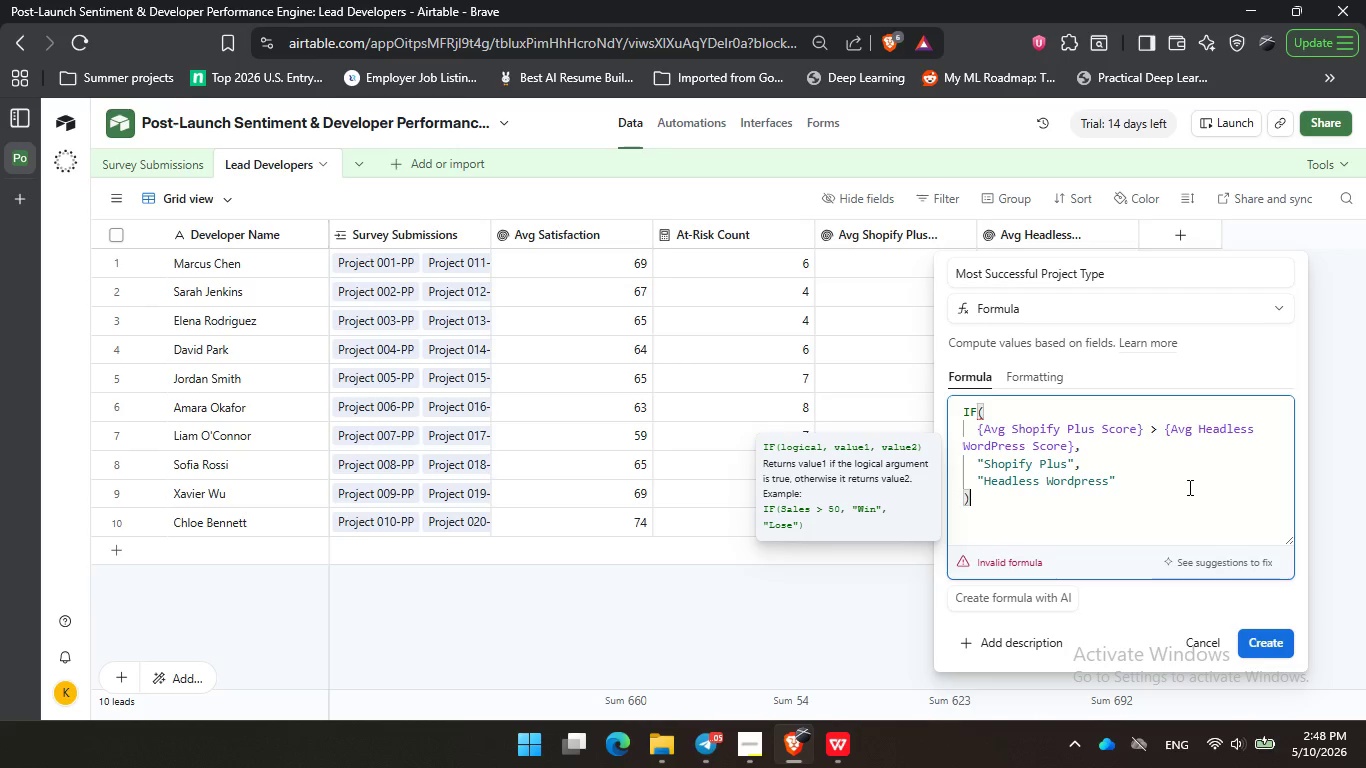 
key(Shift+0)
 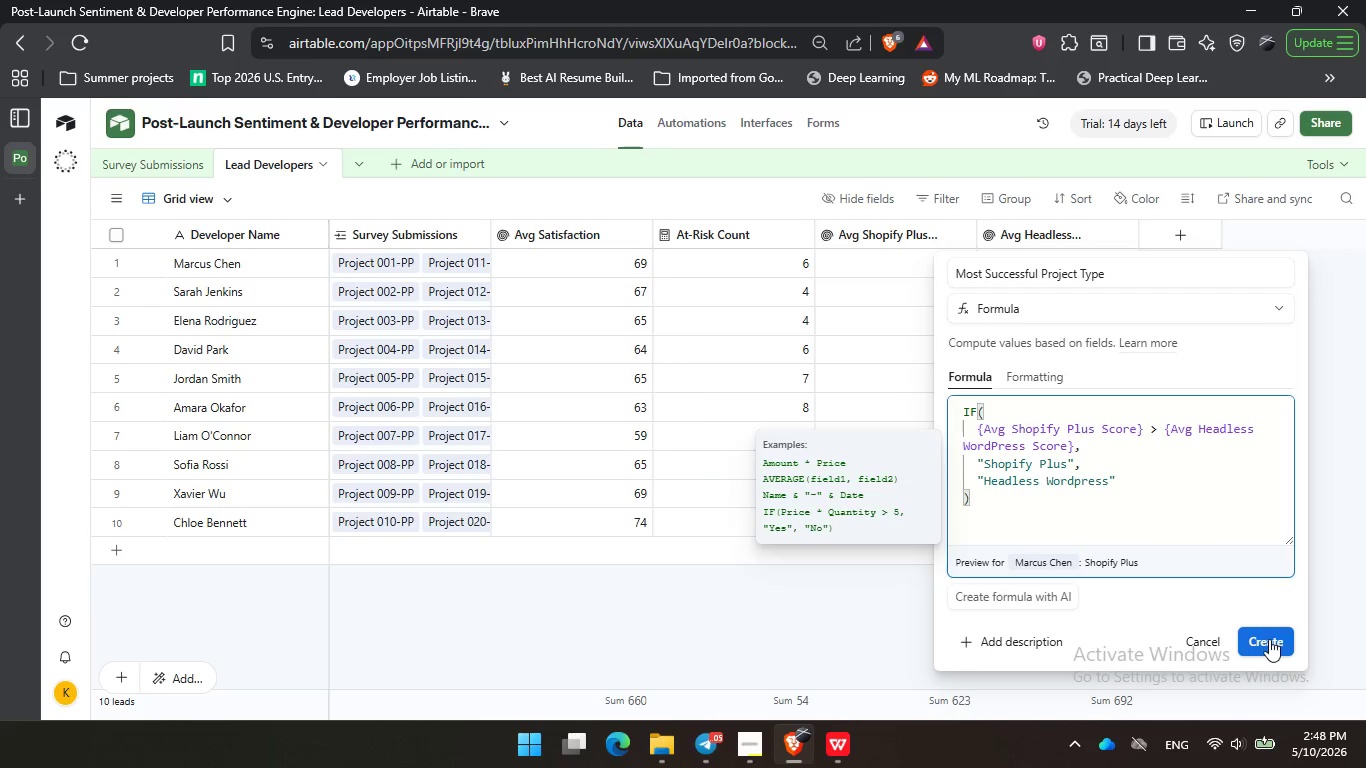 
left_click([1269, 639])
 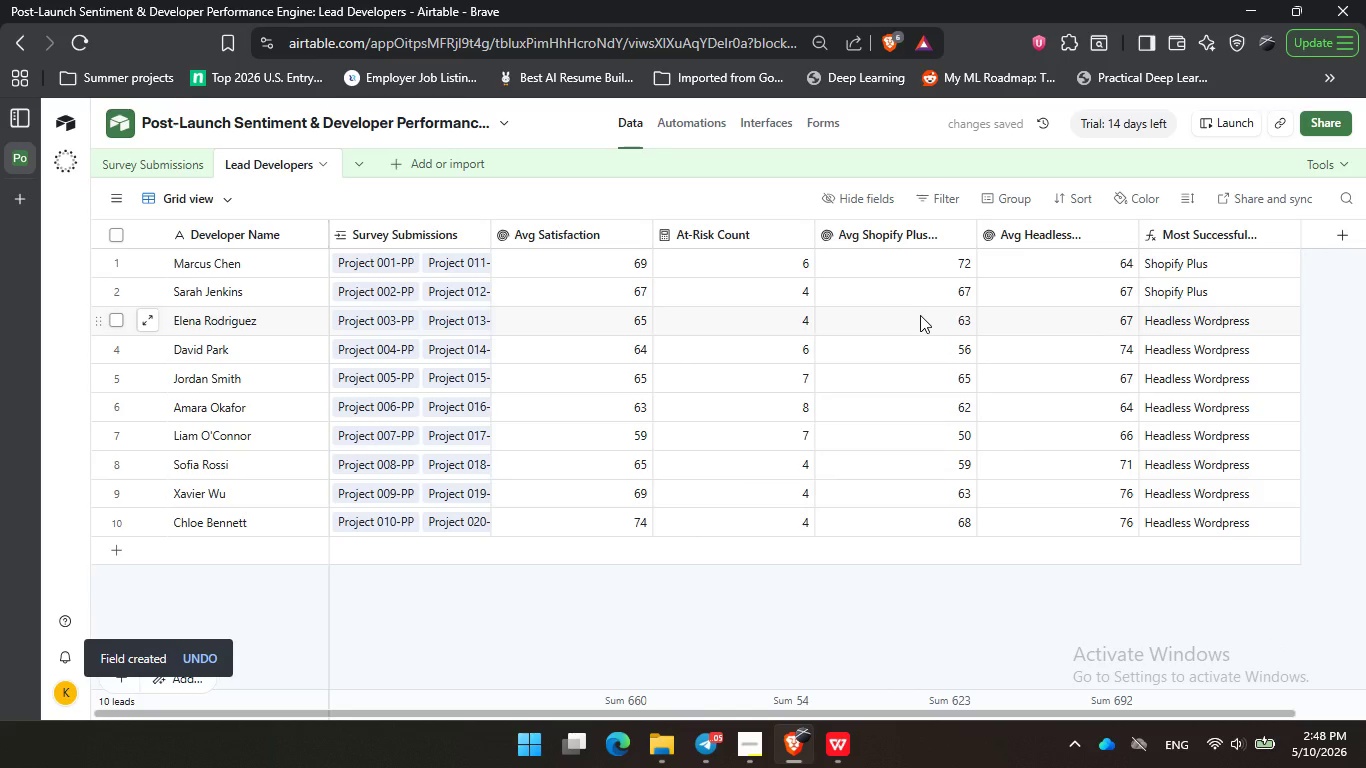 
wait(5.95)
 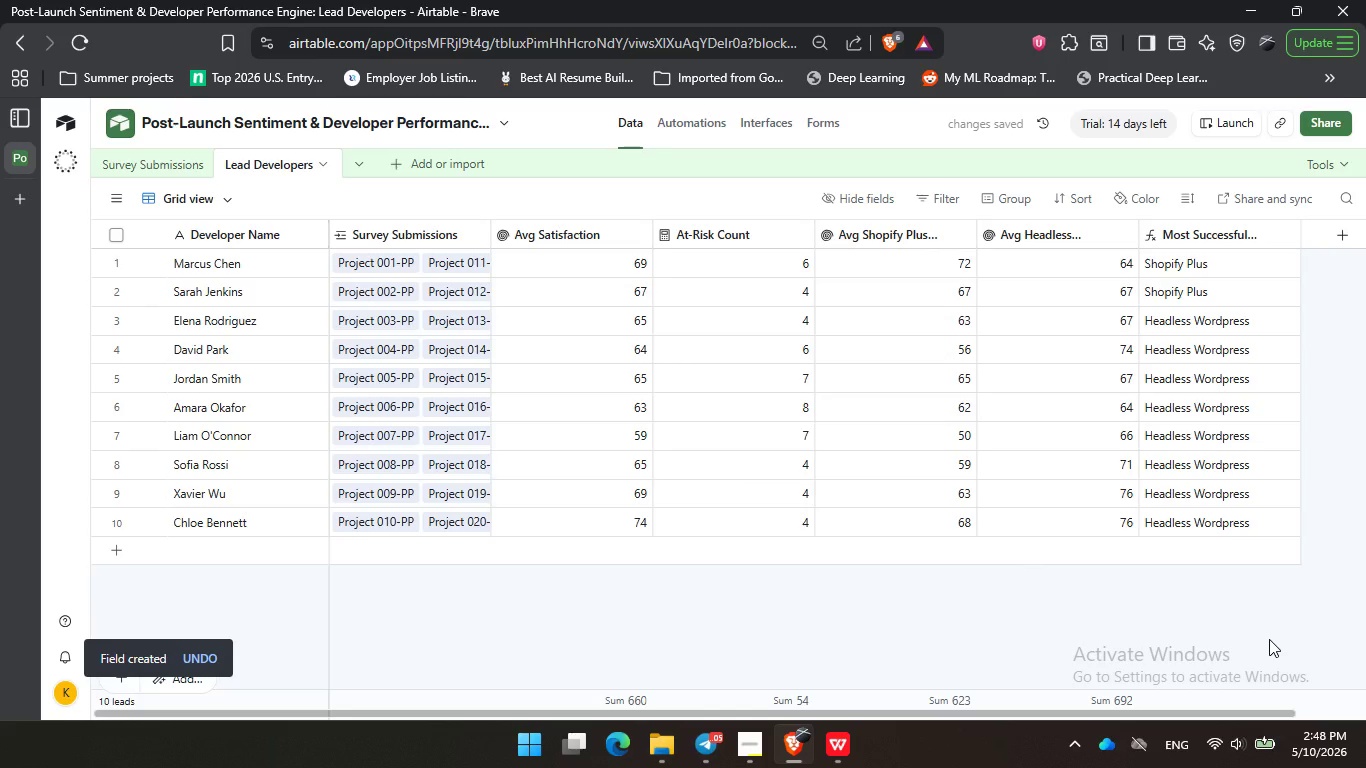 
left_click([1129, 619])
 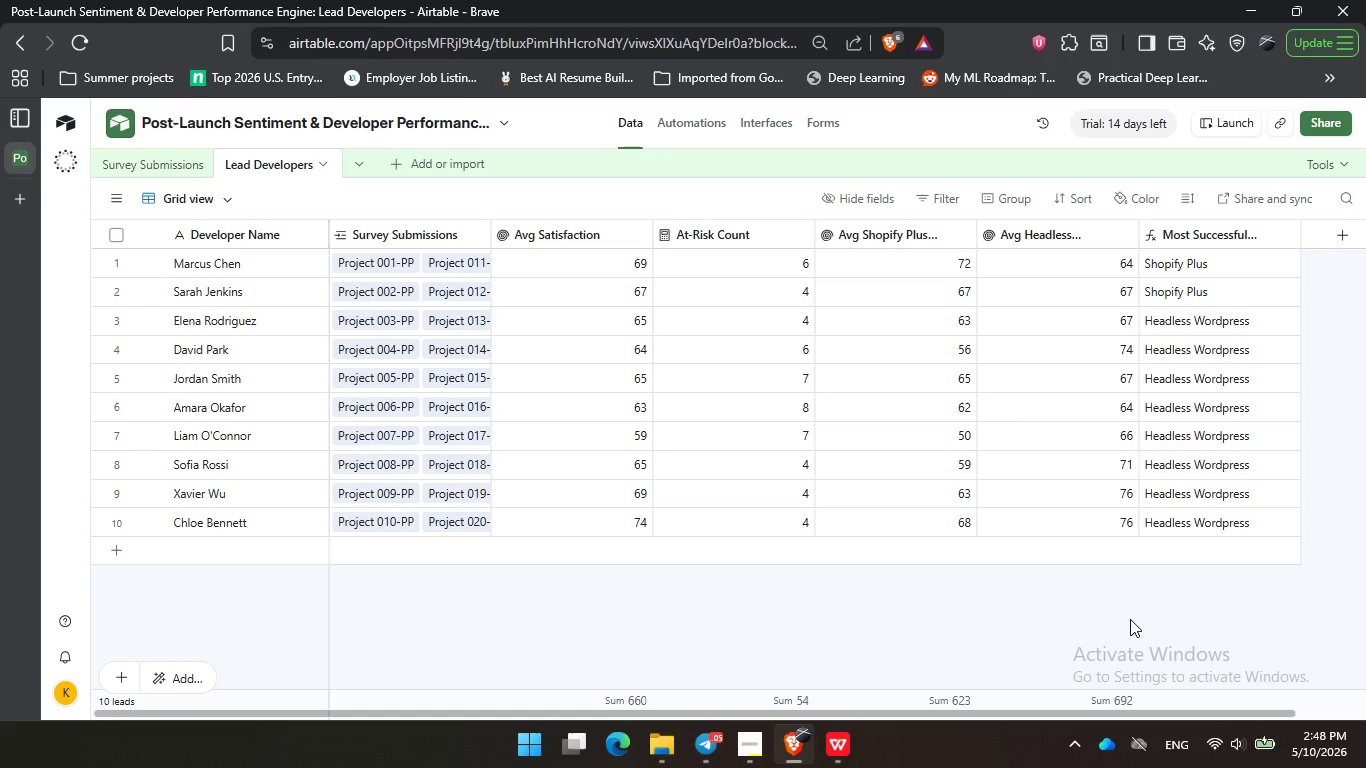 
wait(9.83)
 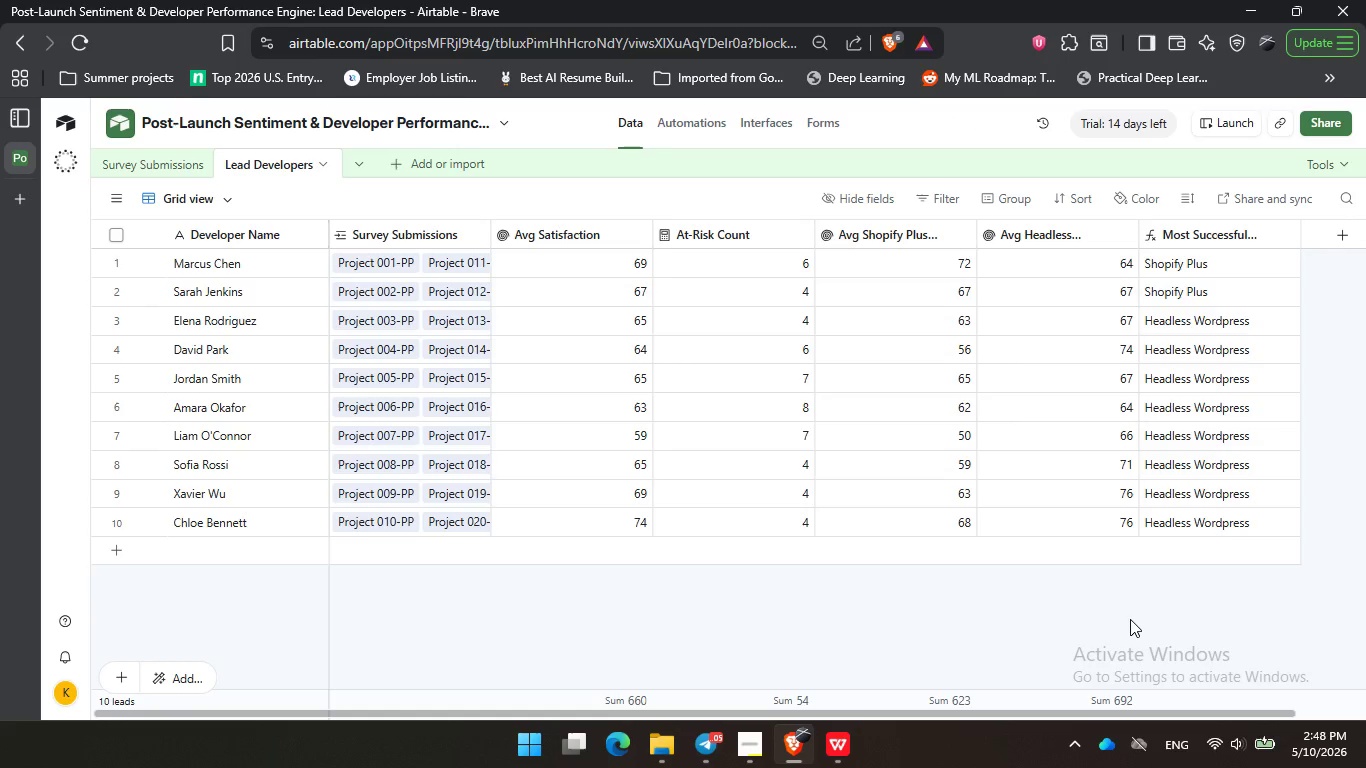 
left_click([909, 606])
 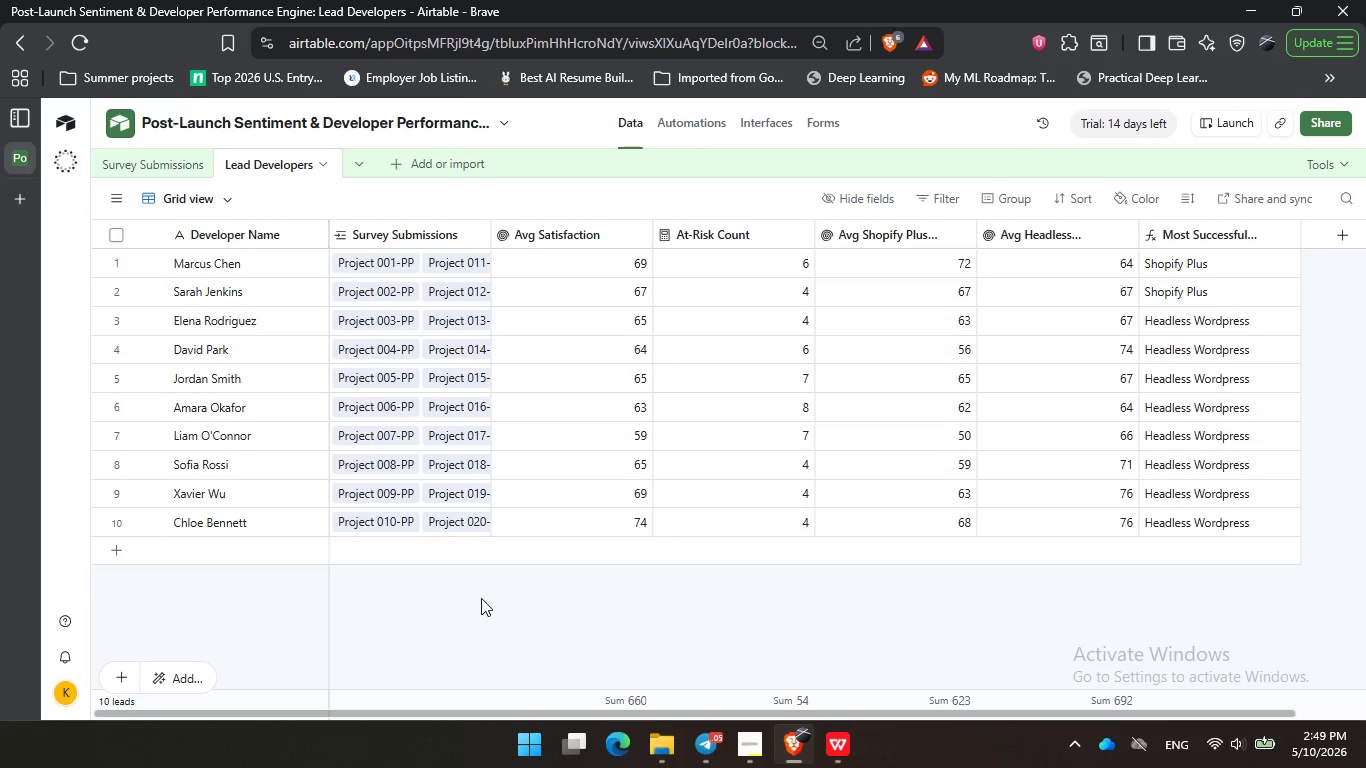 
double_click([481, 598])
 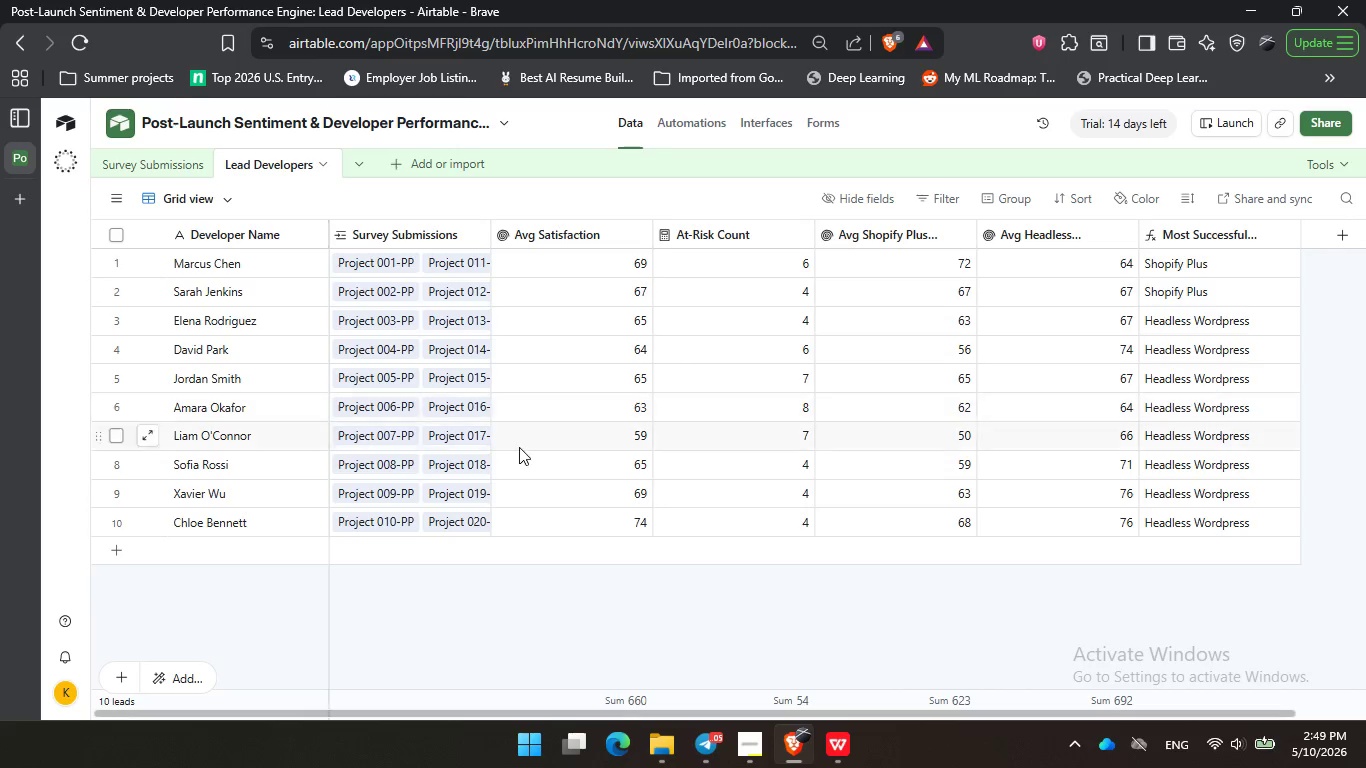 
scroll: coordinate [519, 447], scroll_direction: up, amount: 2.0
 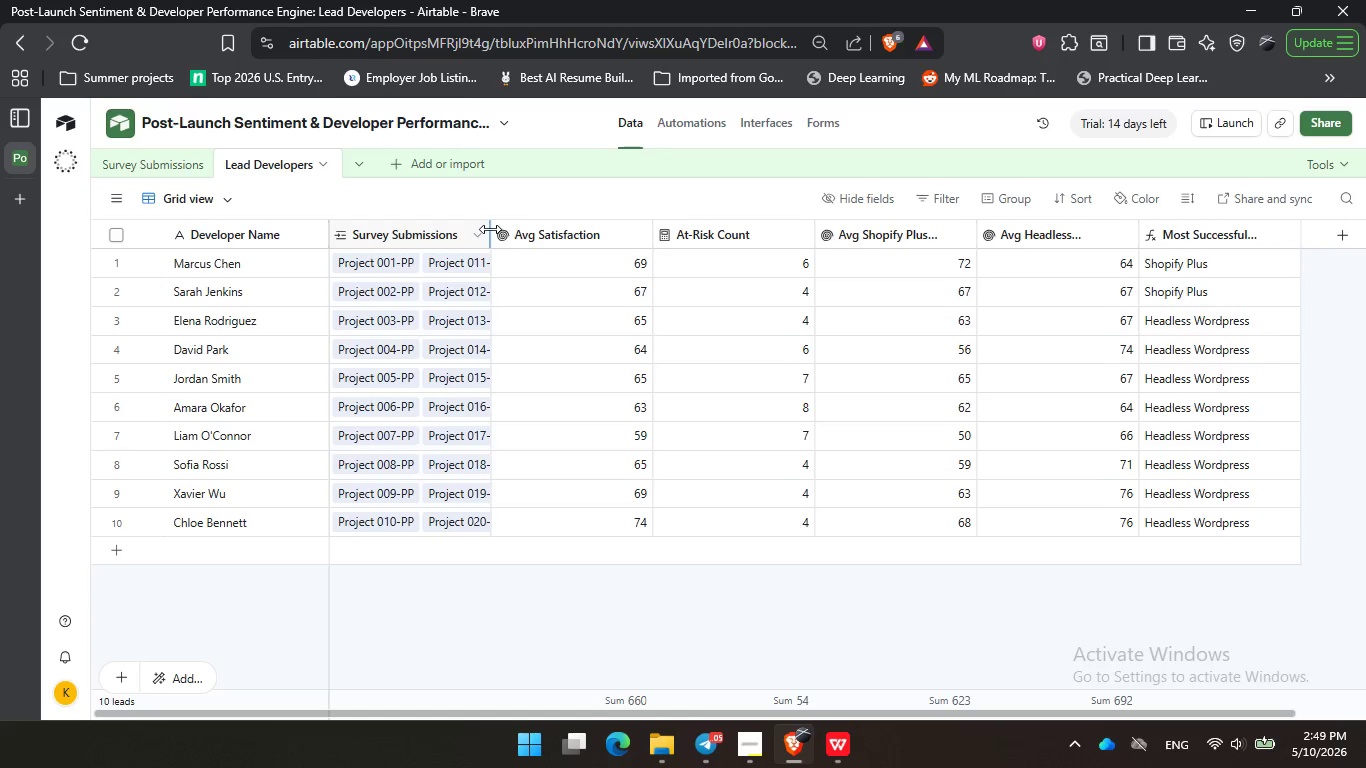 
left_click_drag(start_coordinate=[490, 229], to_coordinate=[566, 229])
 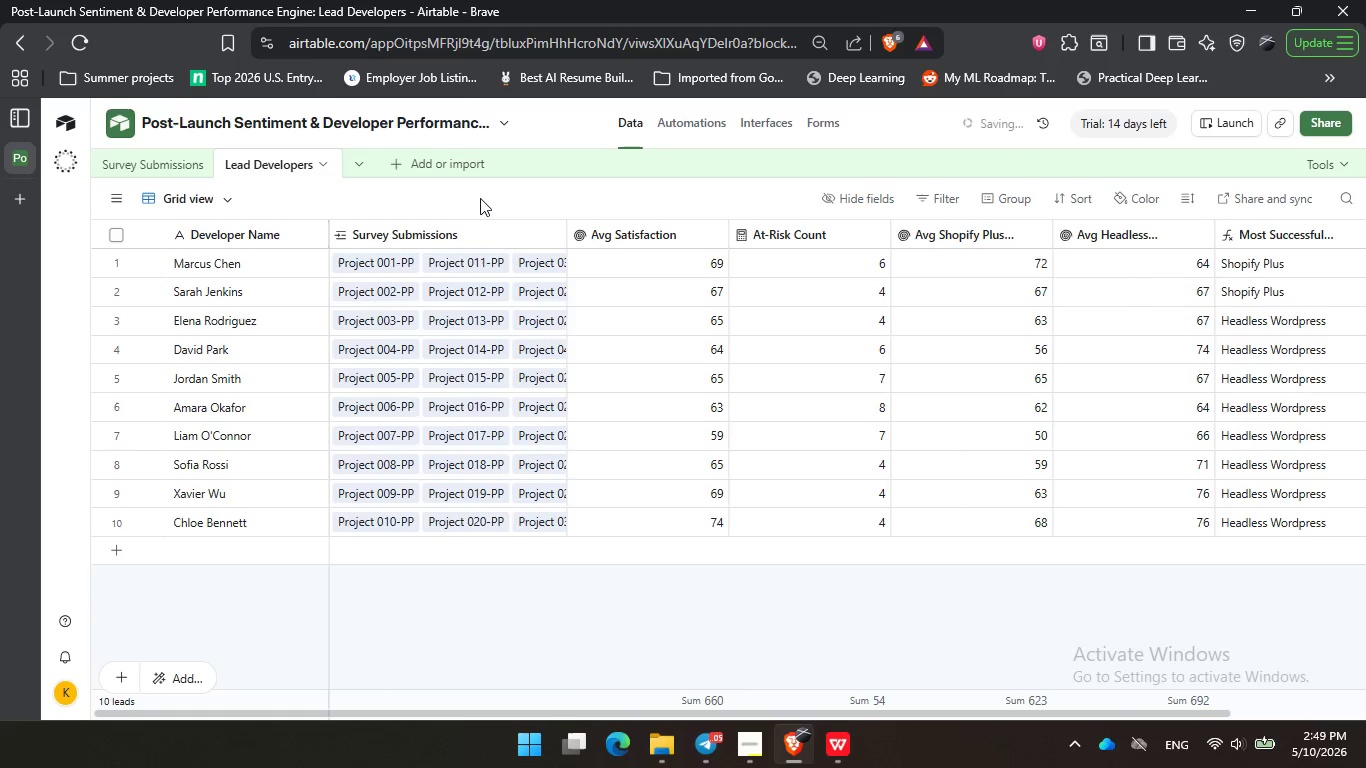 
left_click([406, 200])
 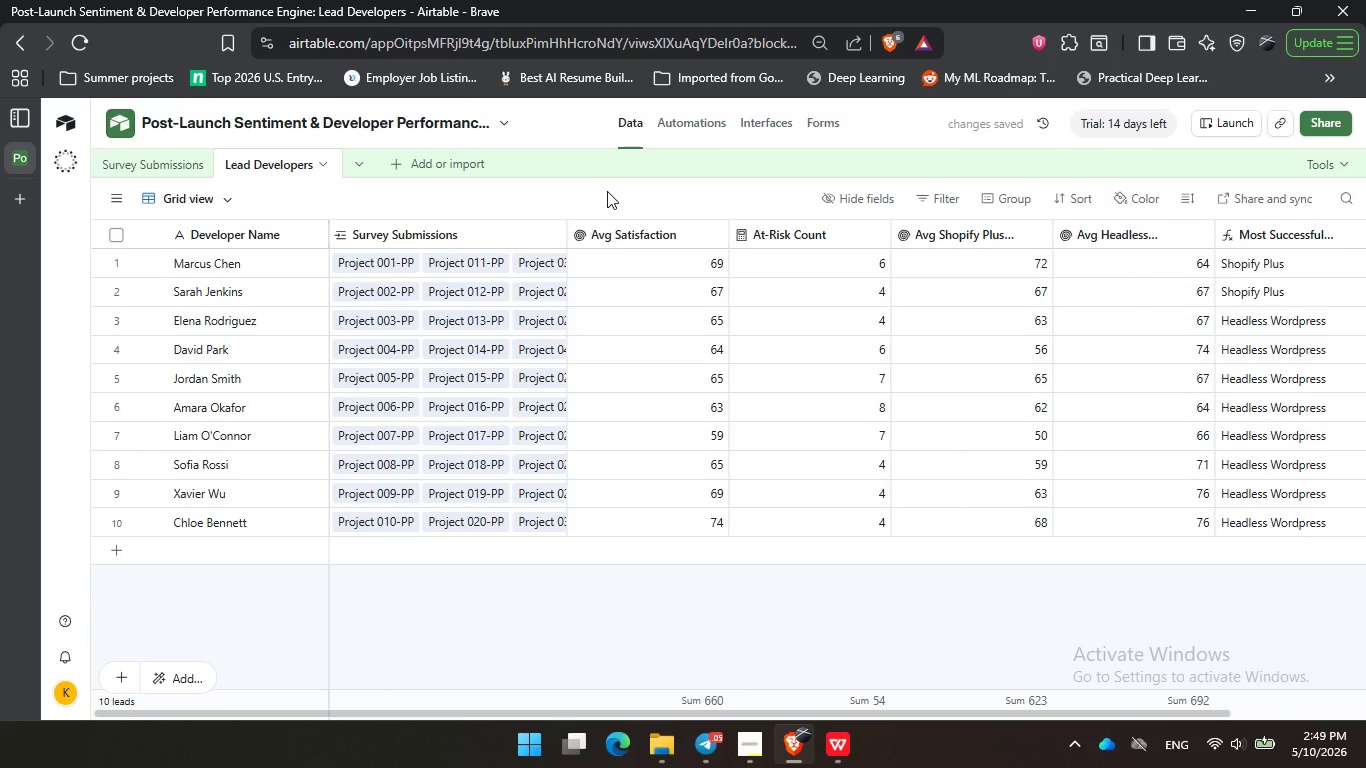 
triple_click([607, 191])
 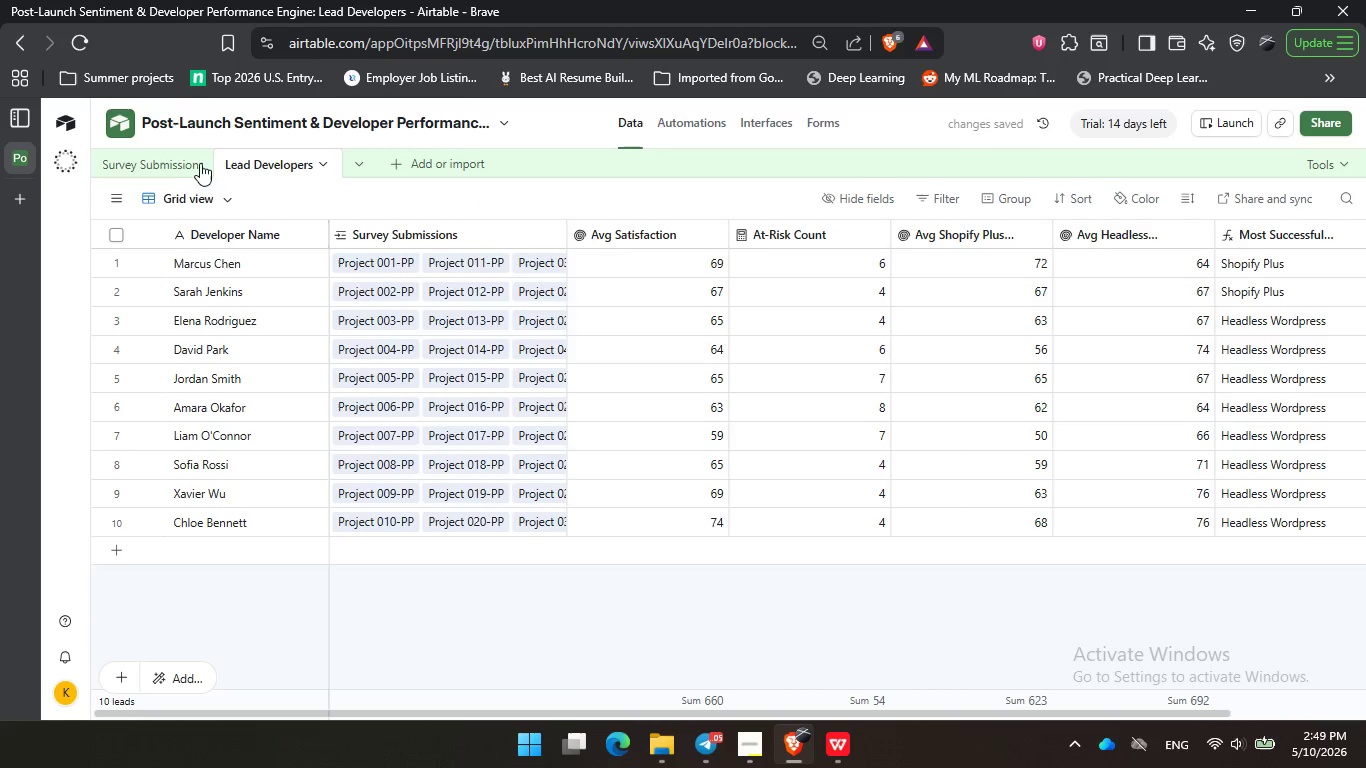 
wait(5.52)
 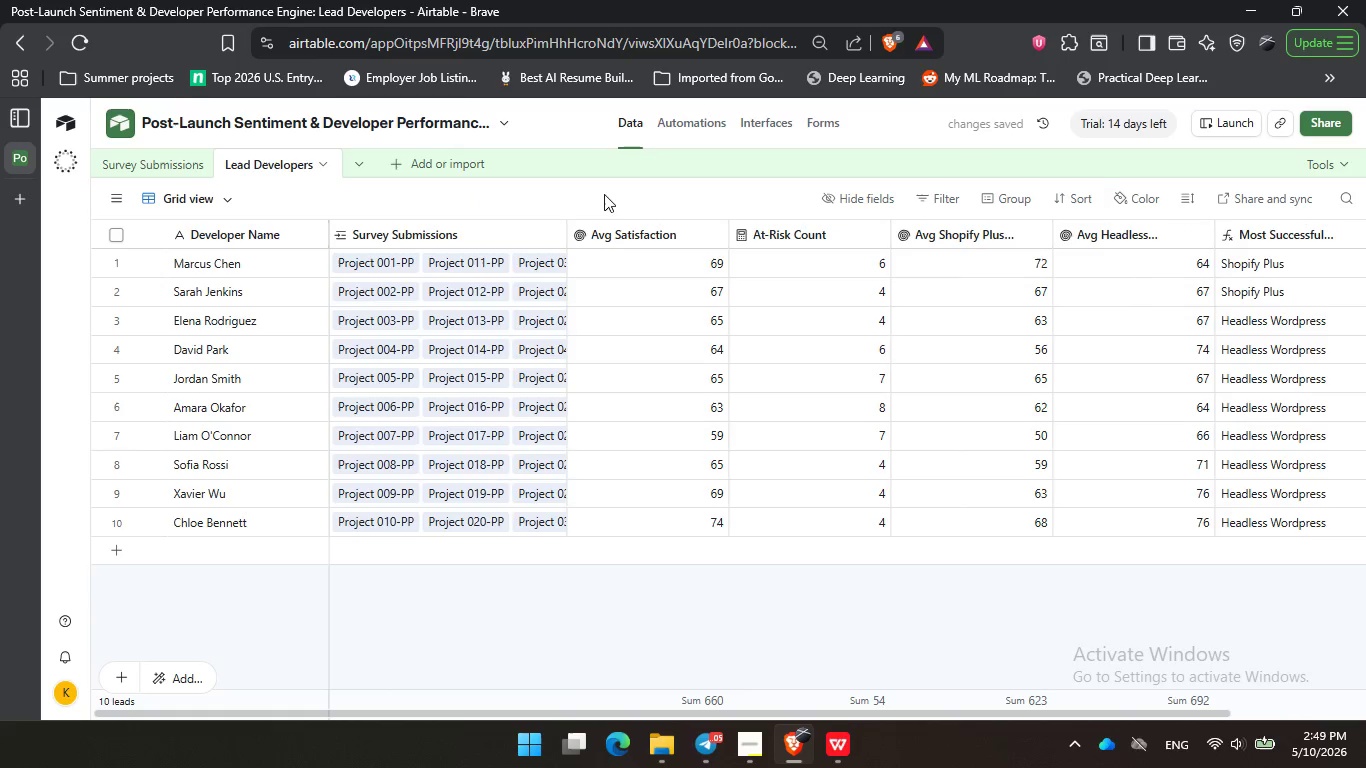 
left_click([173, 163])
 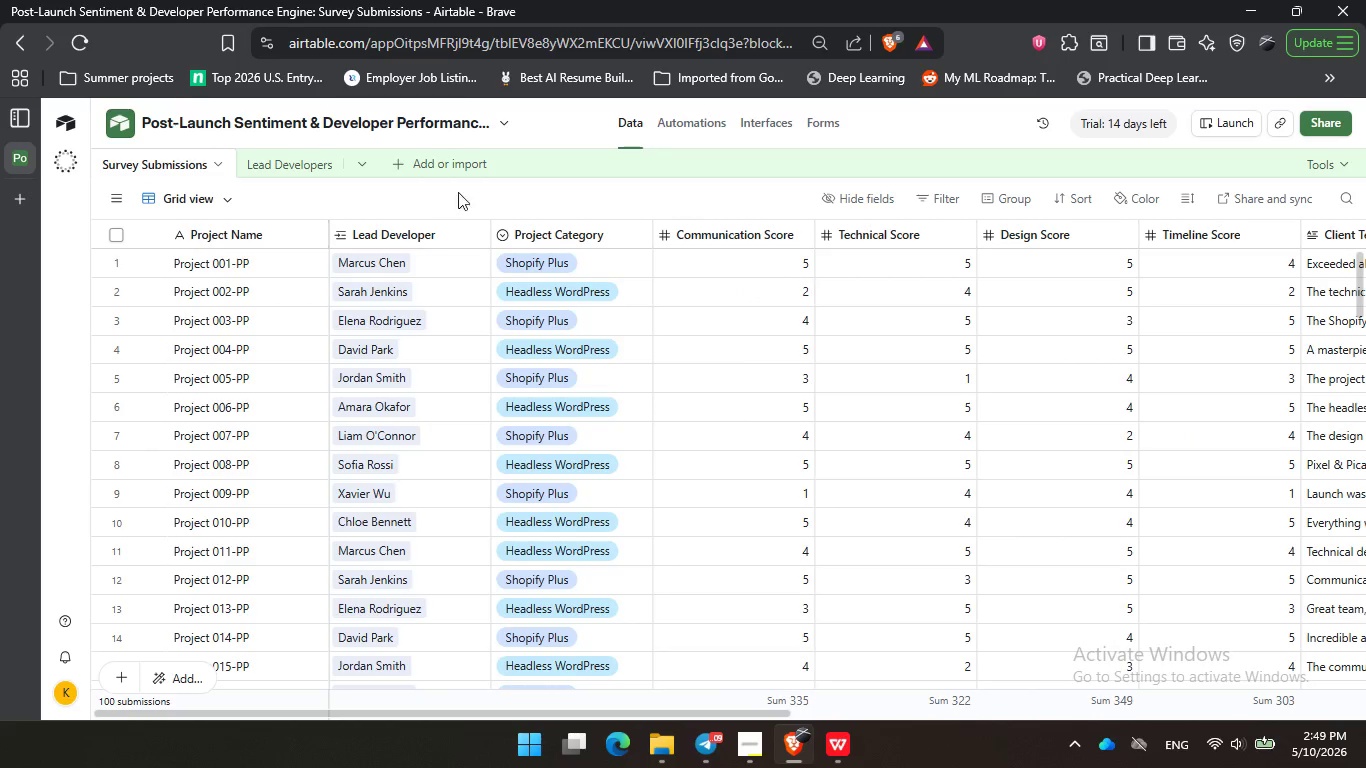 
double_click([604, 195])
 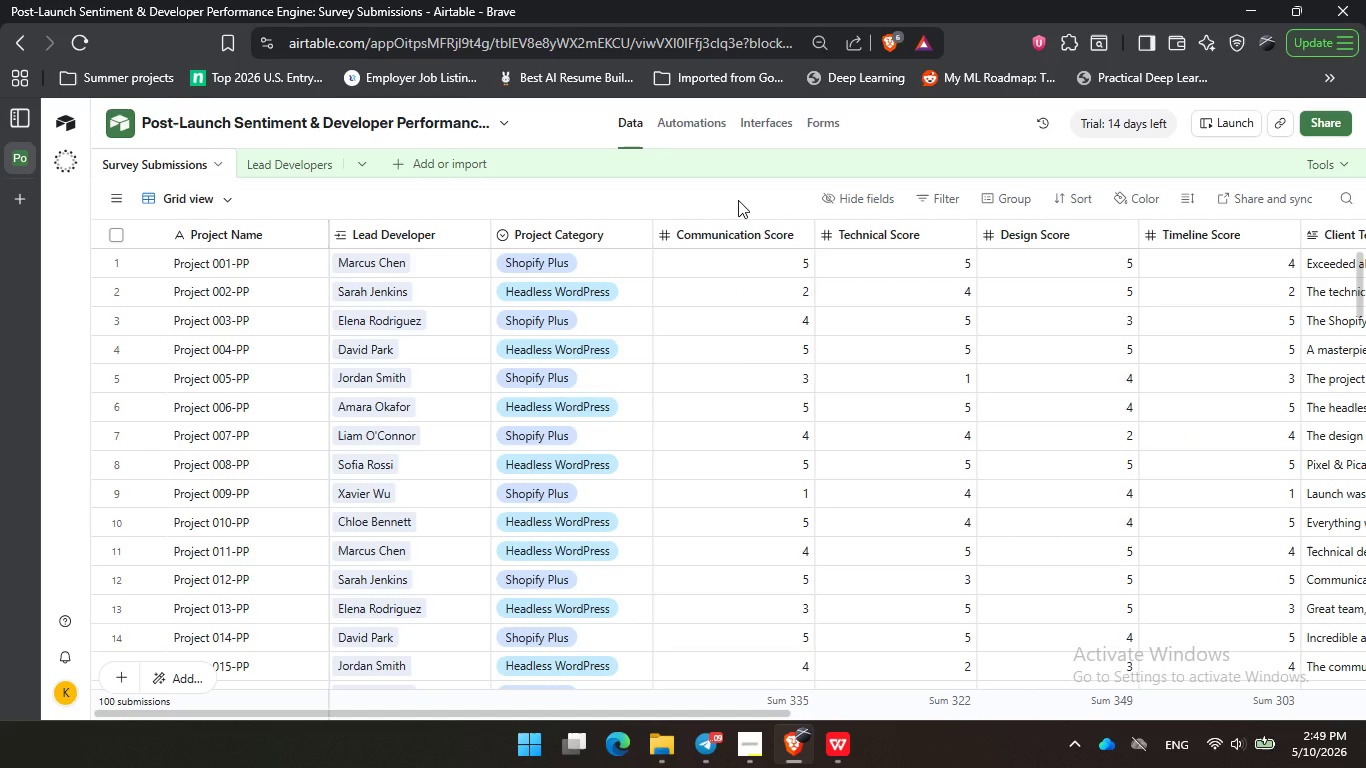 
triple_click([738, 200])
 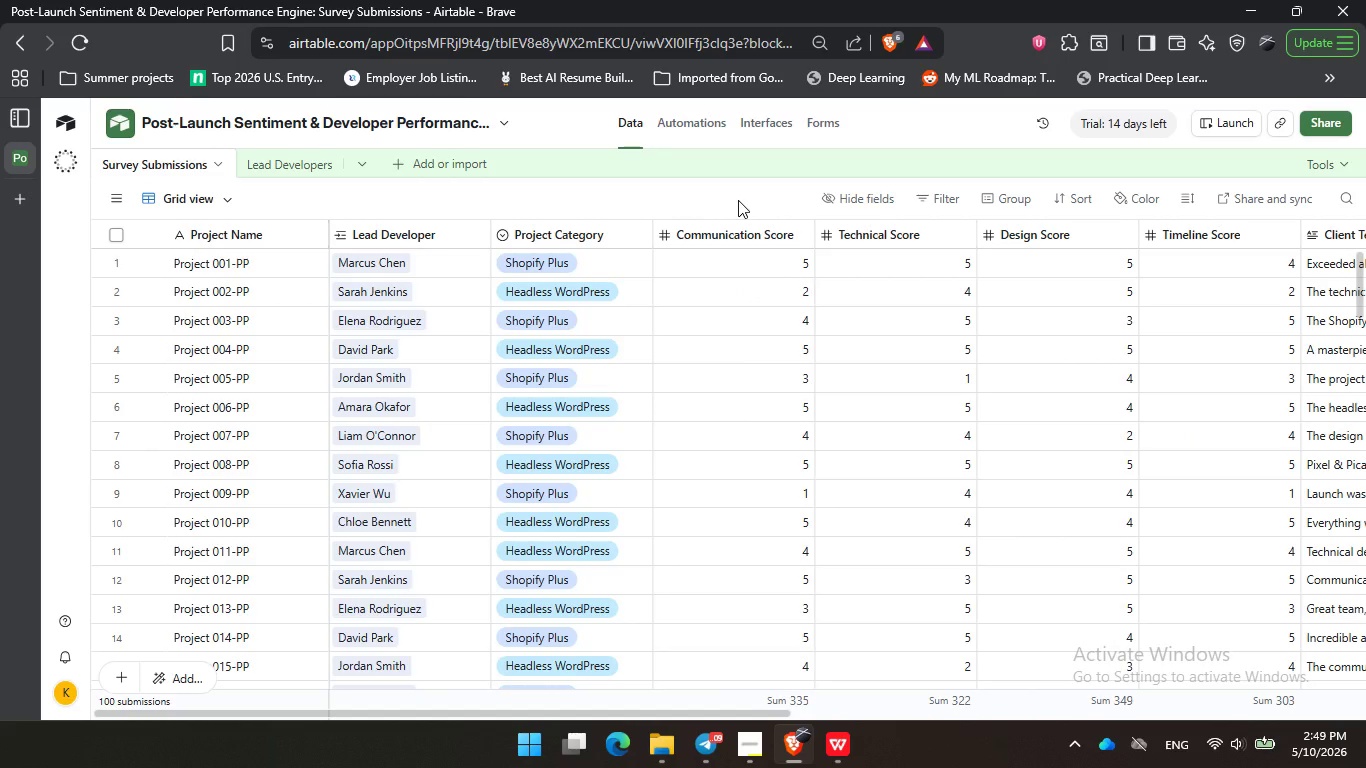 
wait(8.86)
 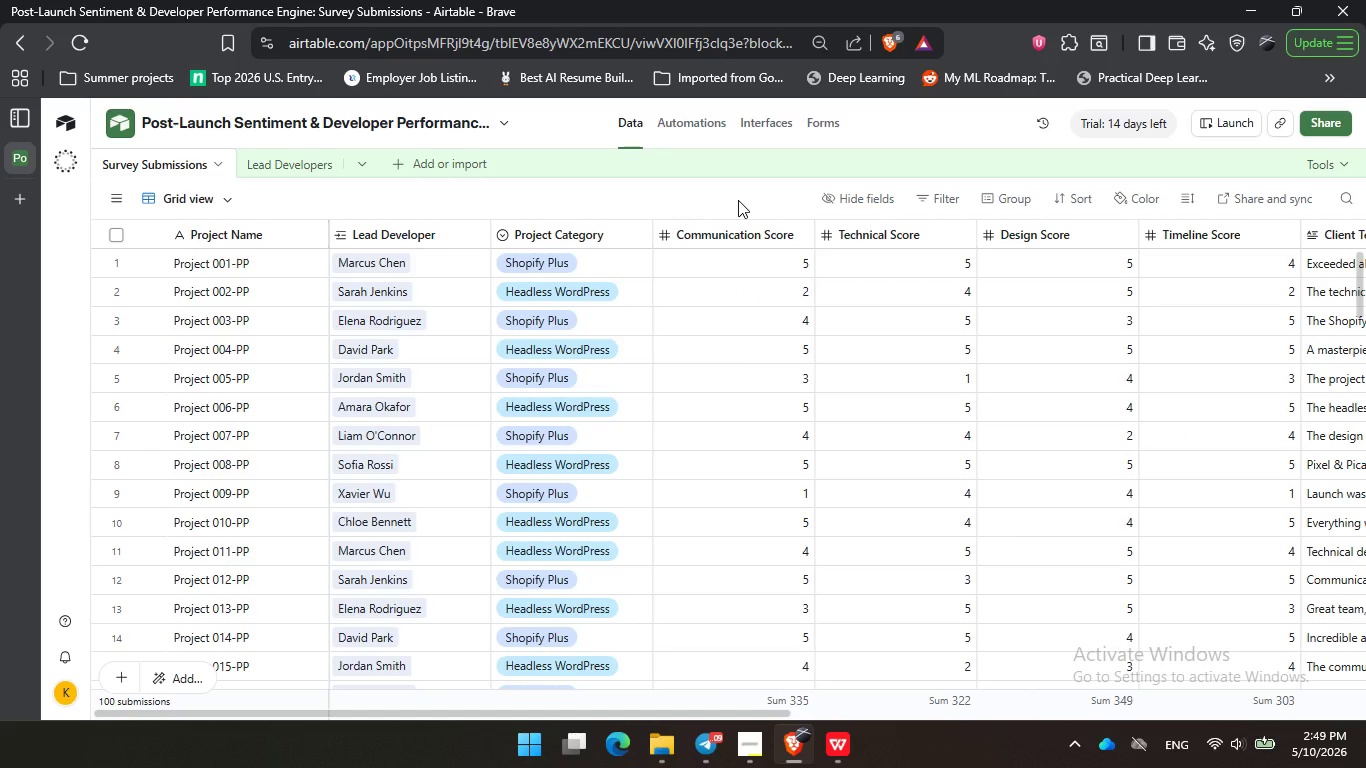 
double_click([496, 202])
 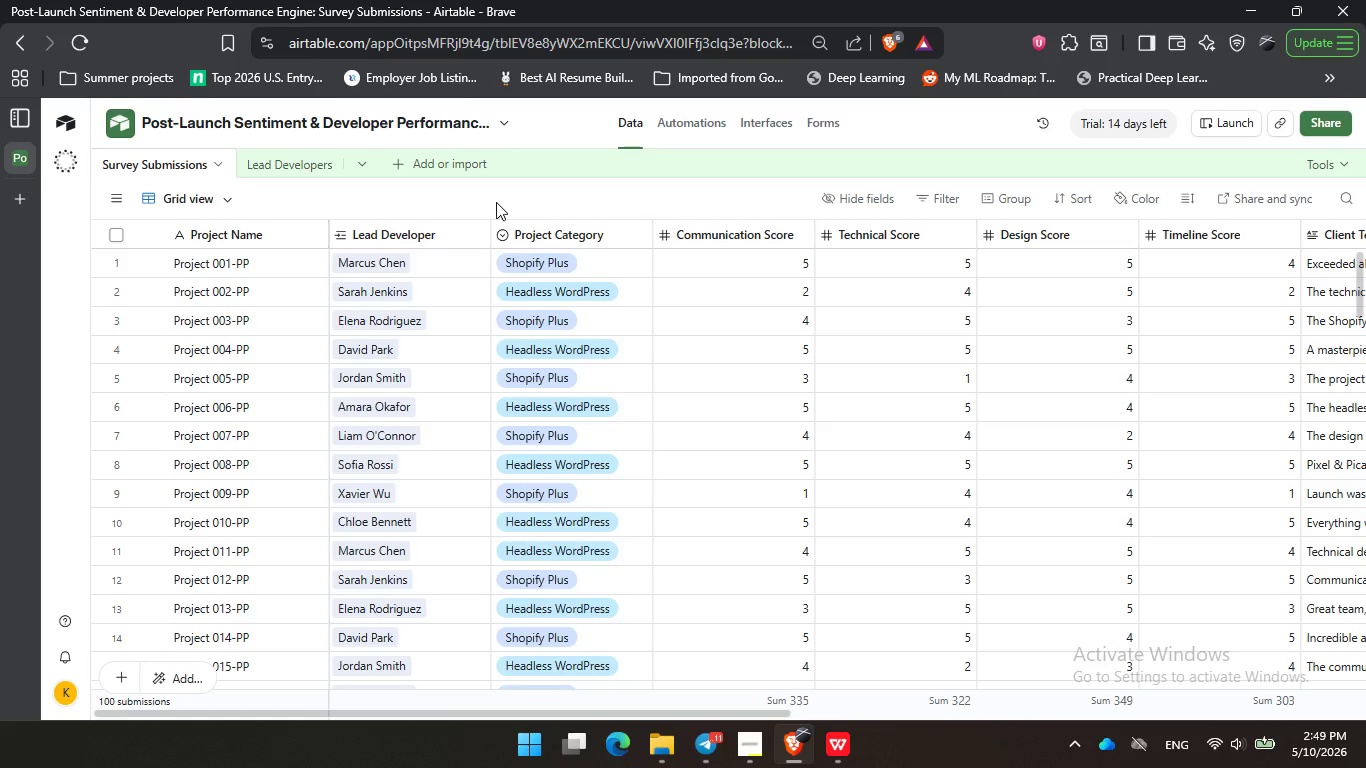 
wait(17.83)
 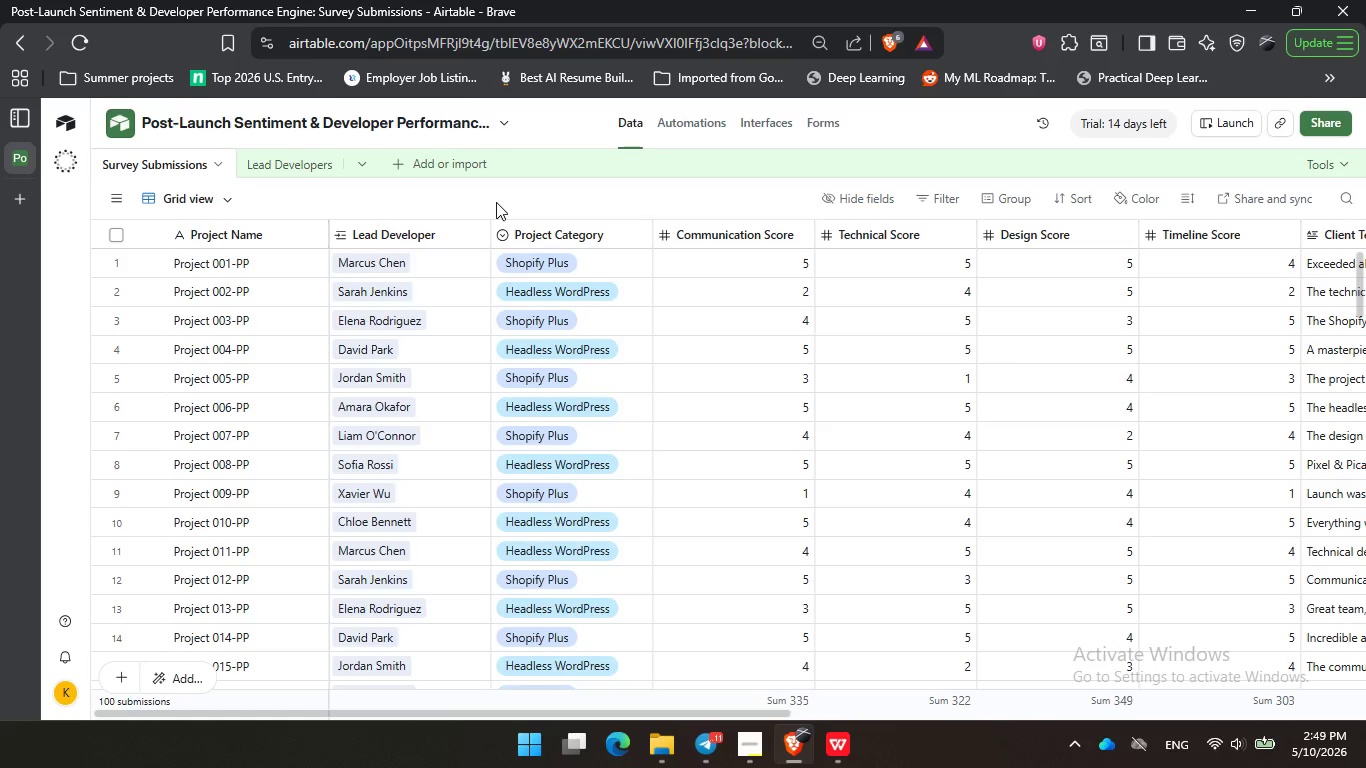 
left_click([456, 193])
 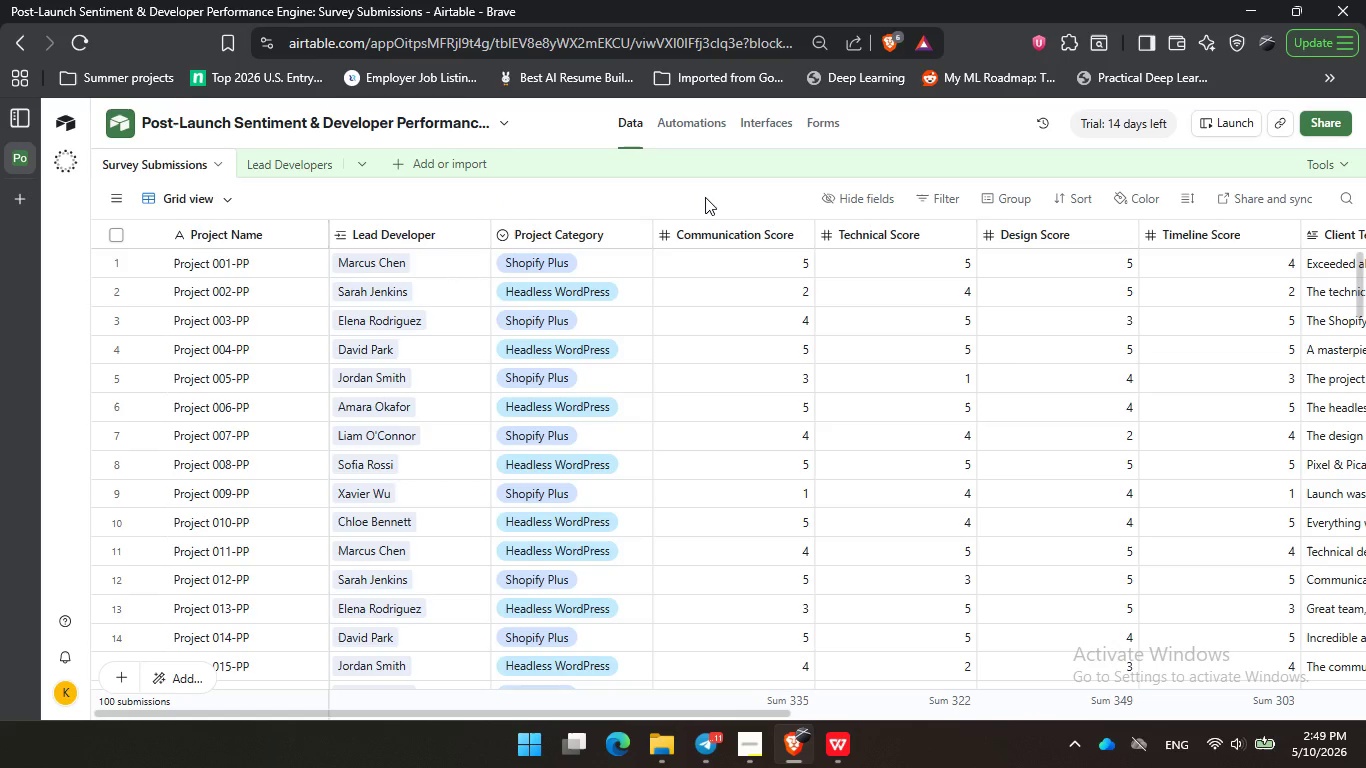 
left_click_drag(start_coordinate=[535, 201], to_coordinate=[553, 199])
 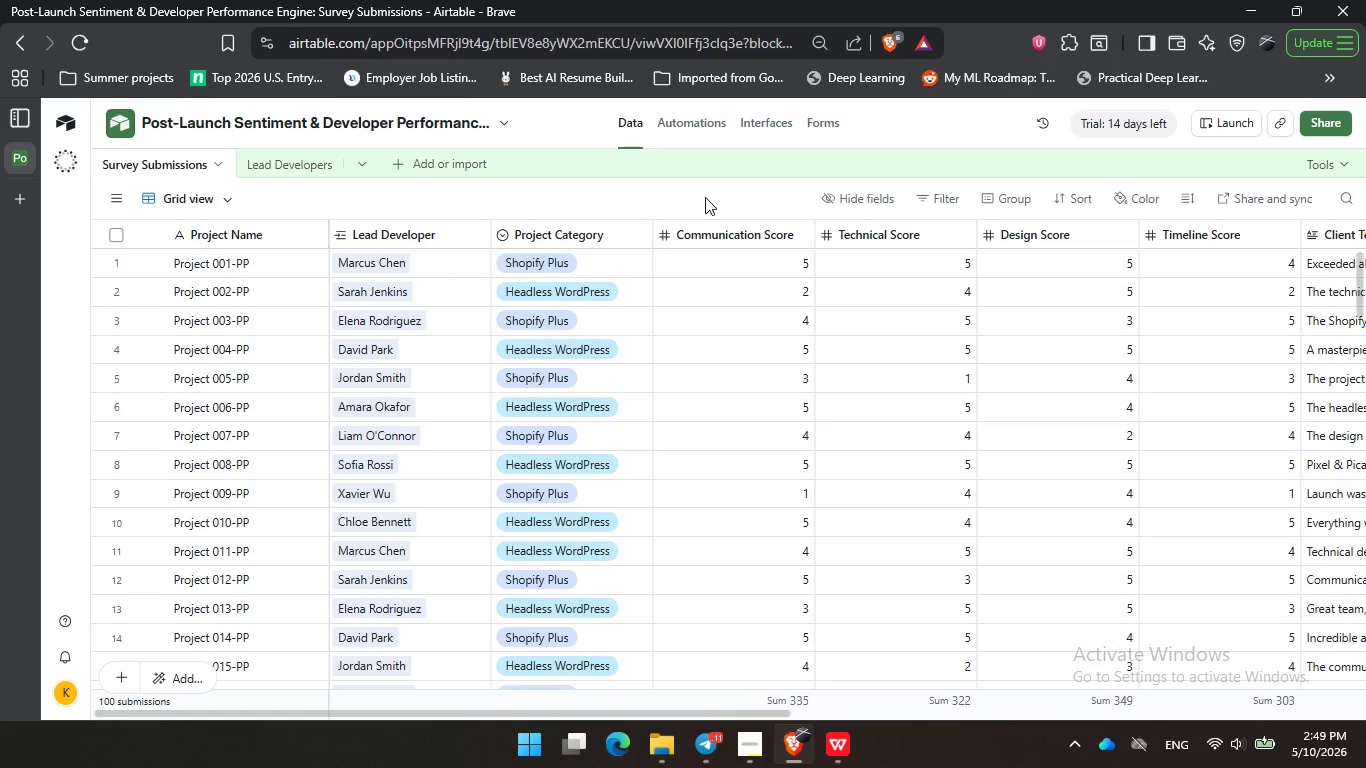 
triple_click([705, 197])
 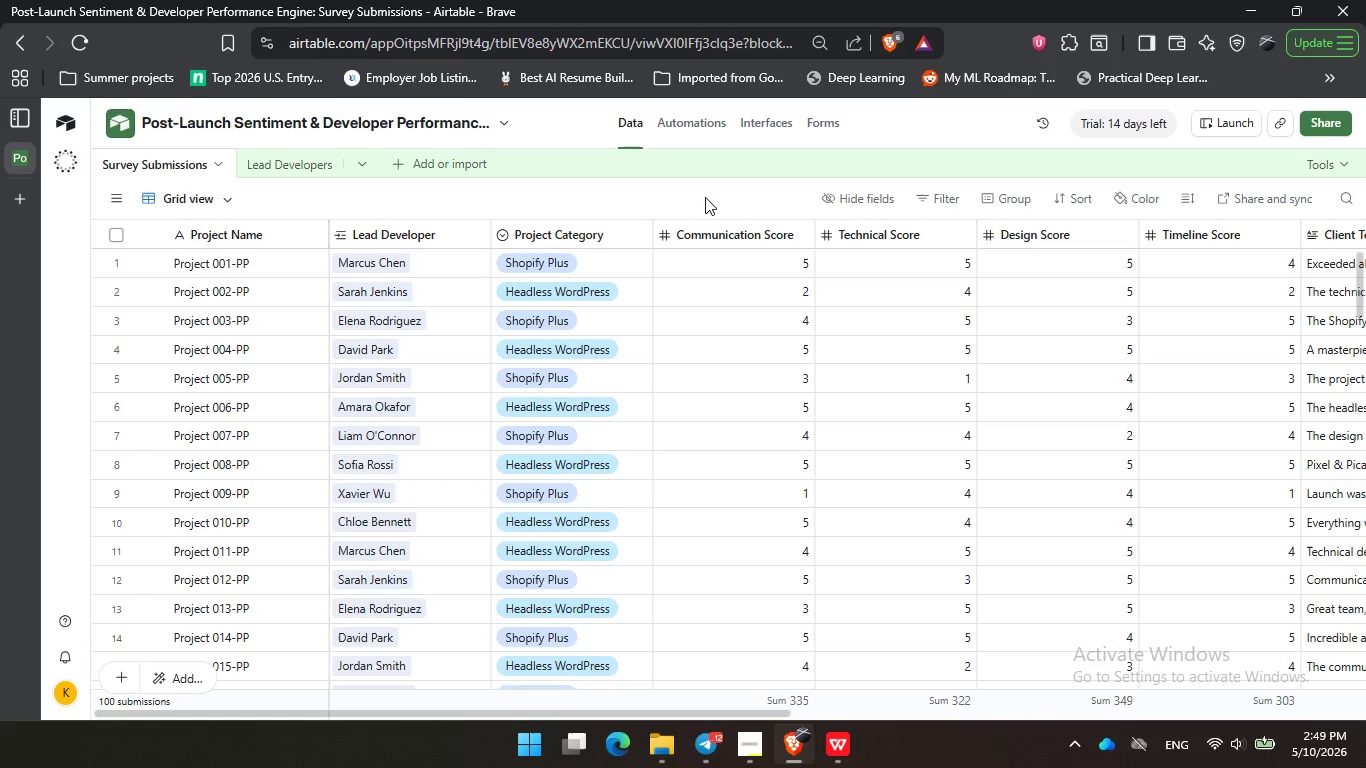 
wait(6.73)
 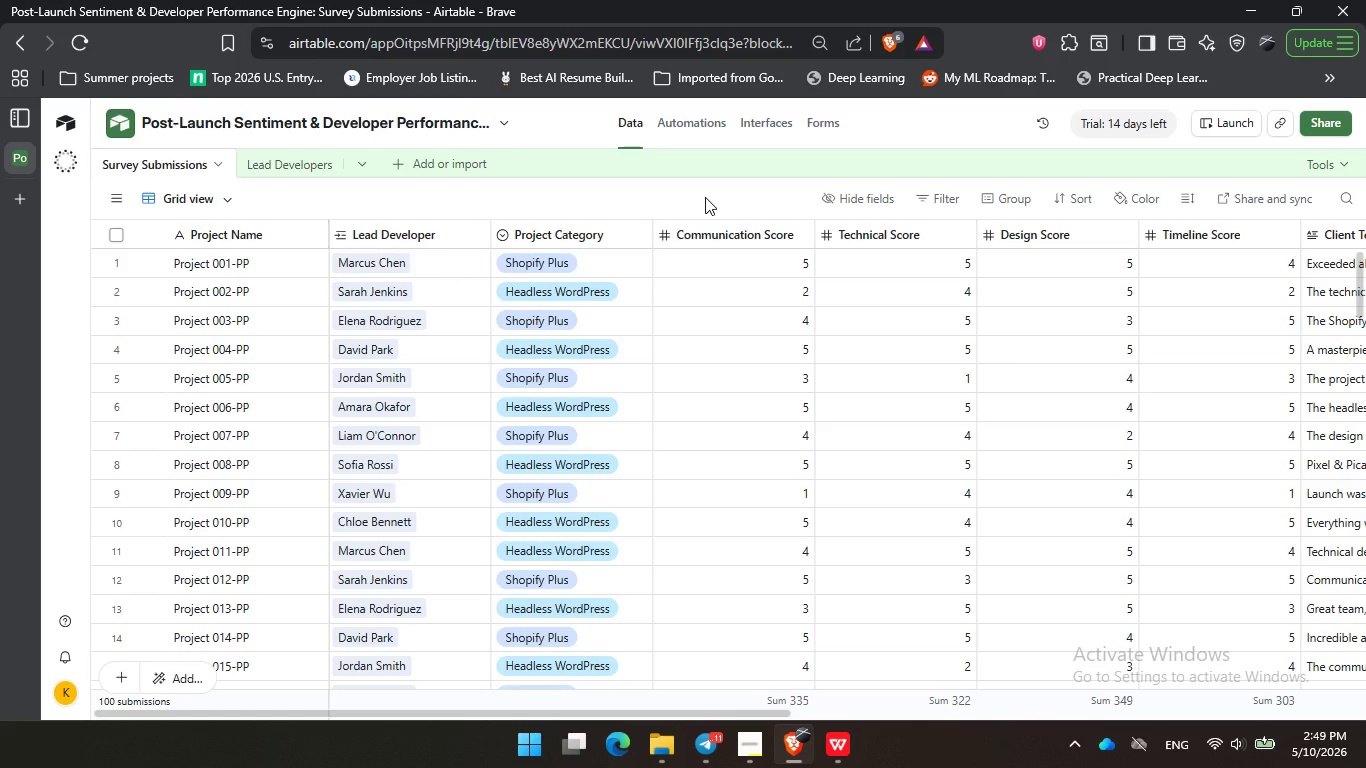 
triple_click([626, 192])
 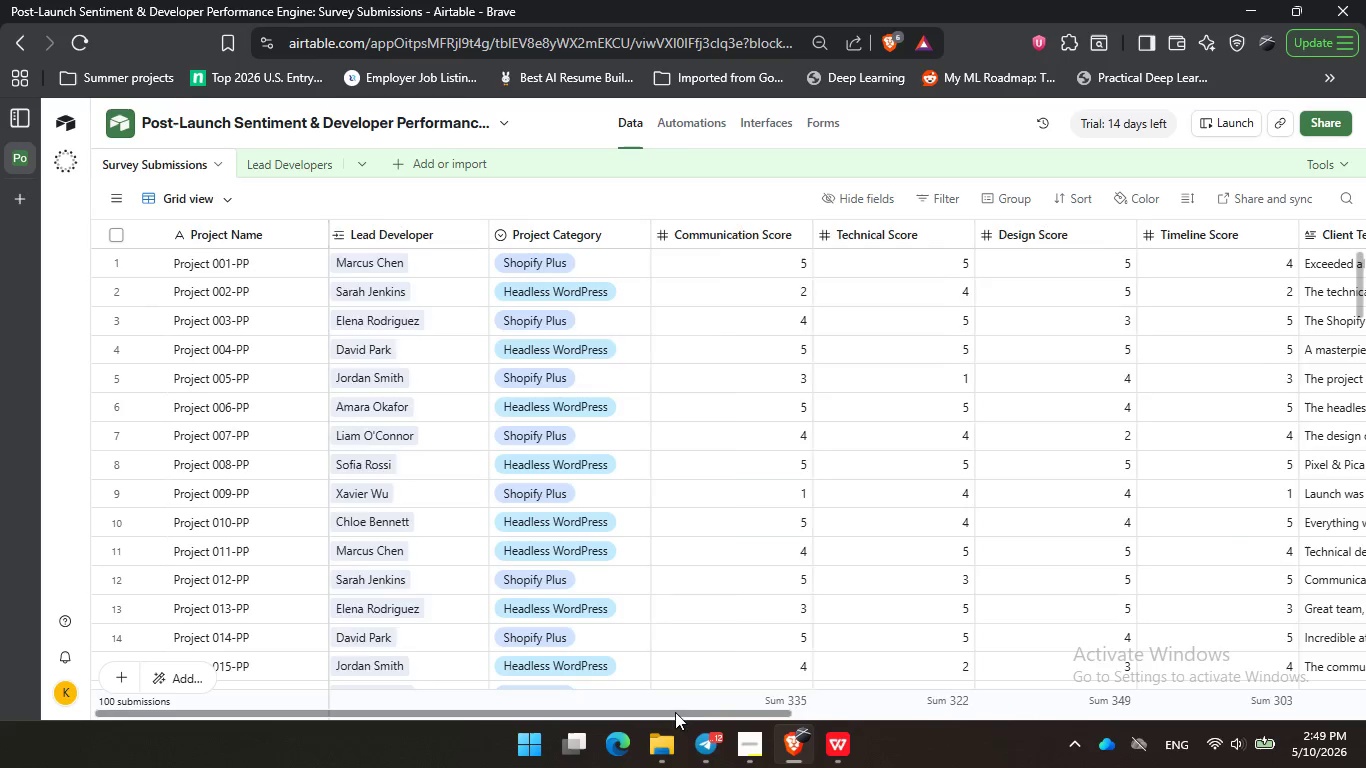 
left_click_drag(start_coordinate=[656, 712], to_coordinate=[1278, 699])
 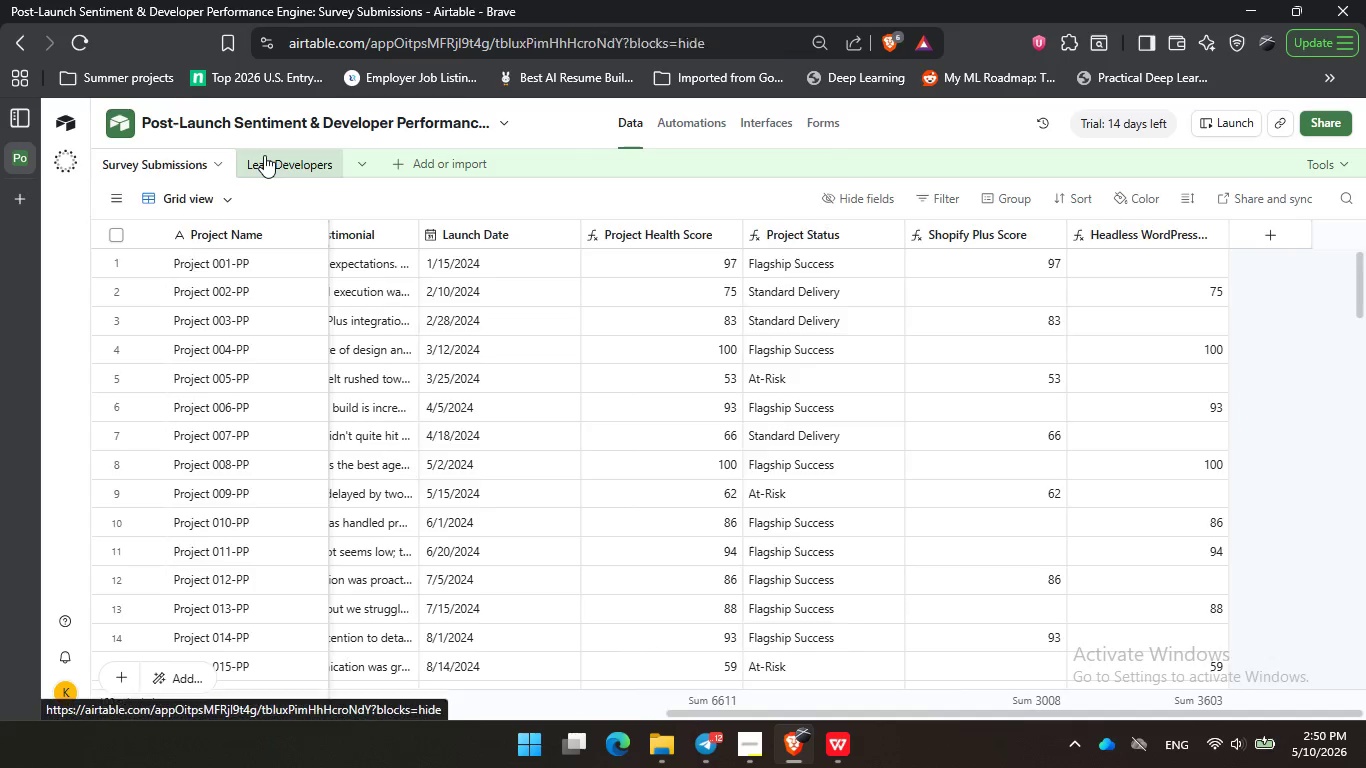 
left_click([264, 155])
 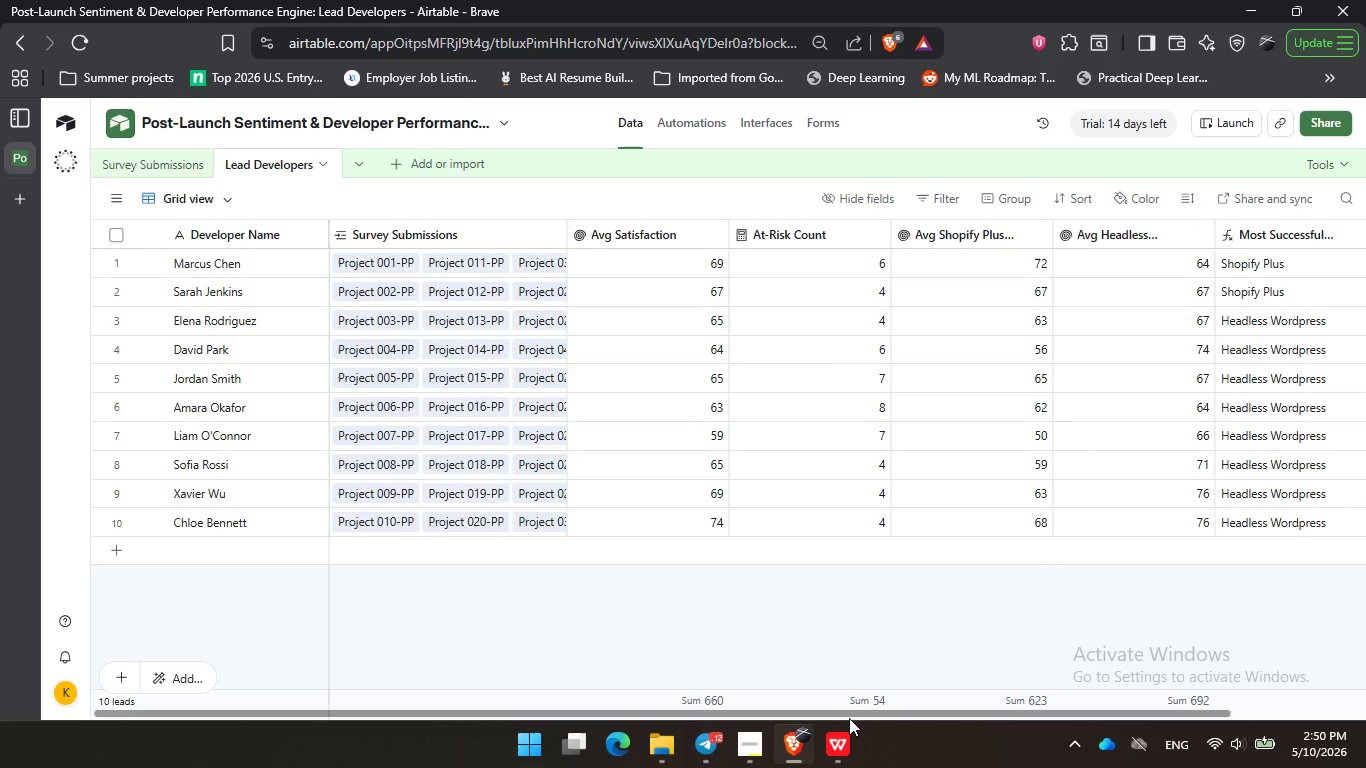 
left_click_drag(start_coordinate=[869, 715], to_coordinate=[683, 735])
 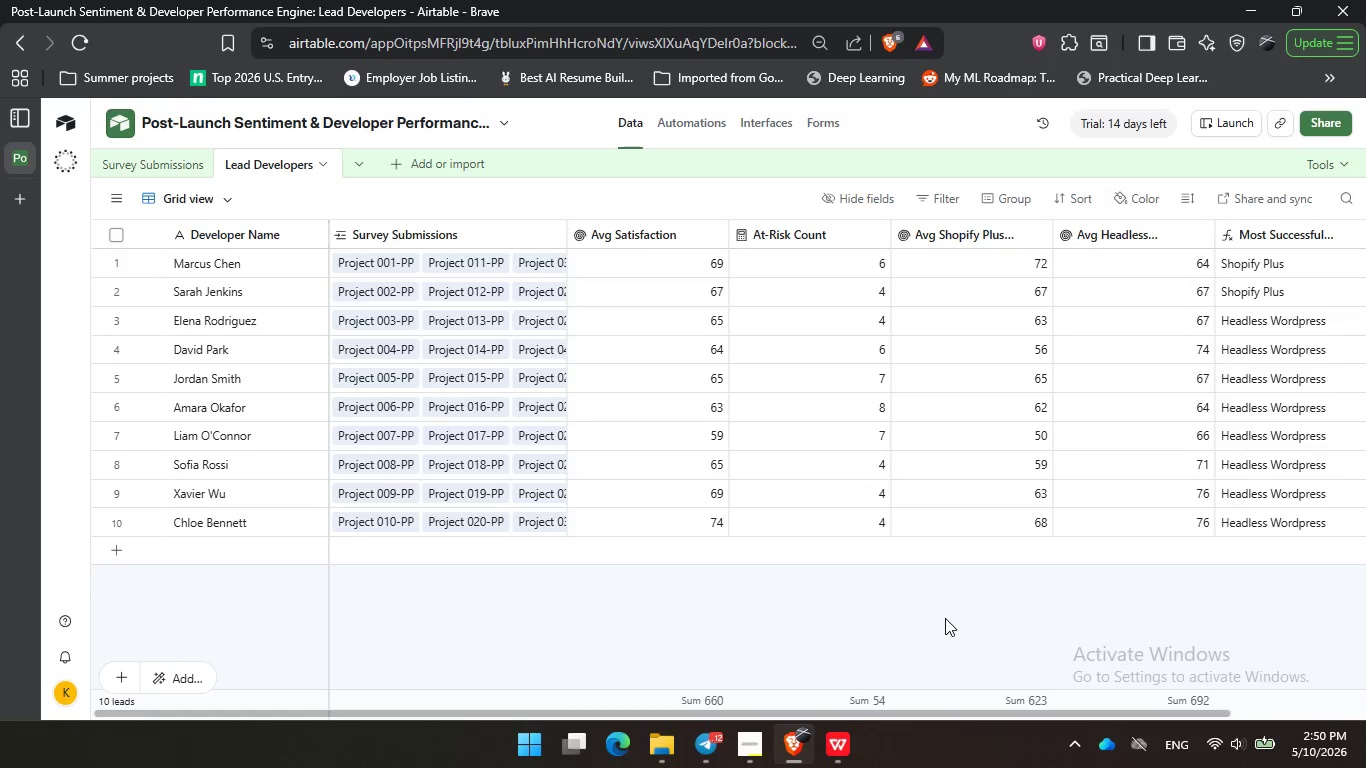 
triple_click([945, 616])
 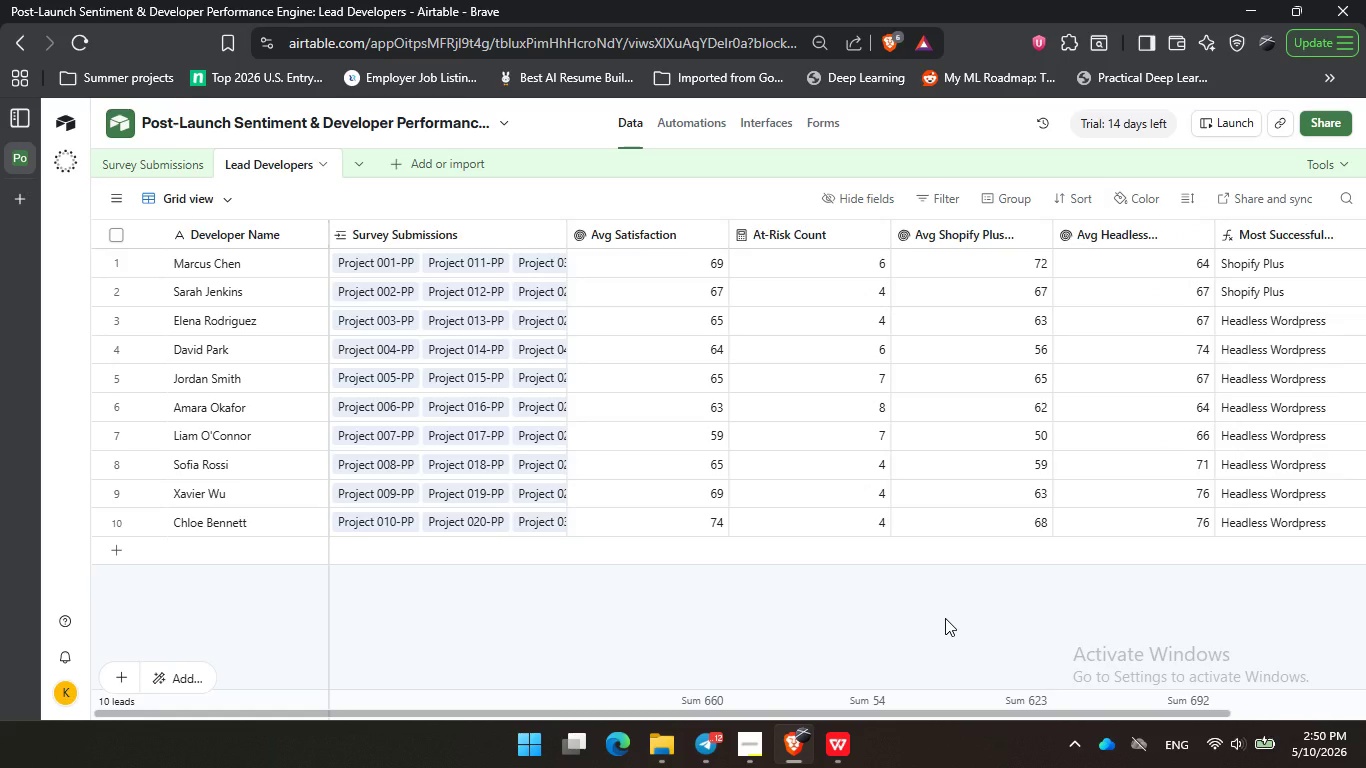 
wait(16.36)
 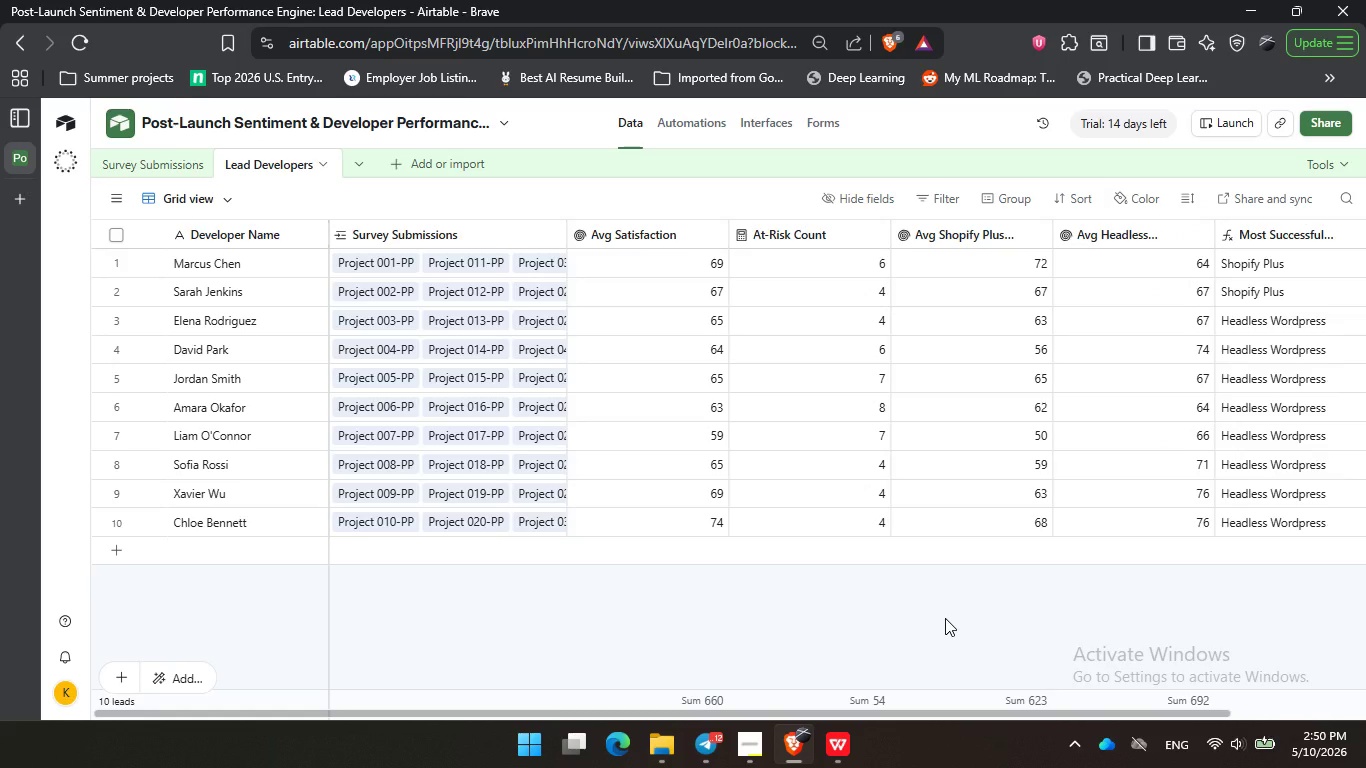 
left_click([826, 617])
 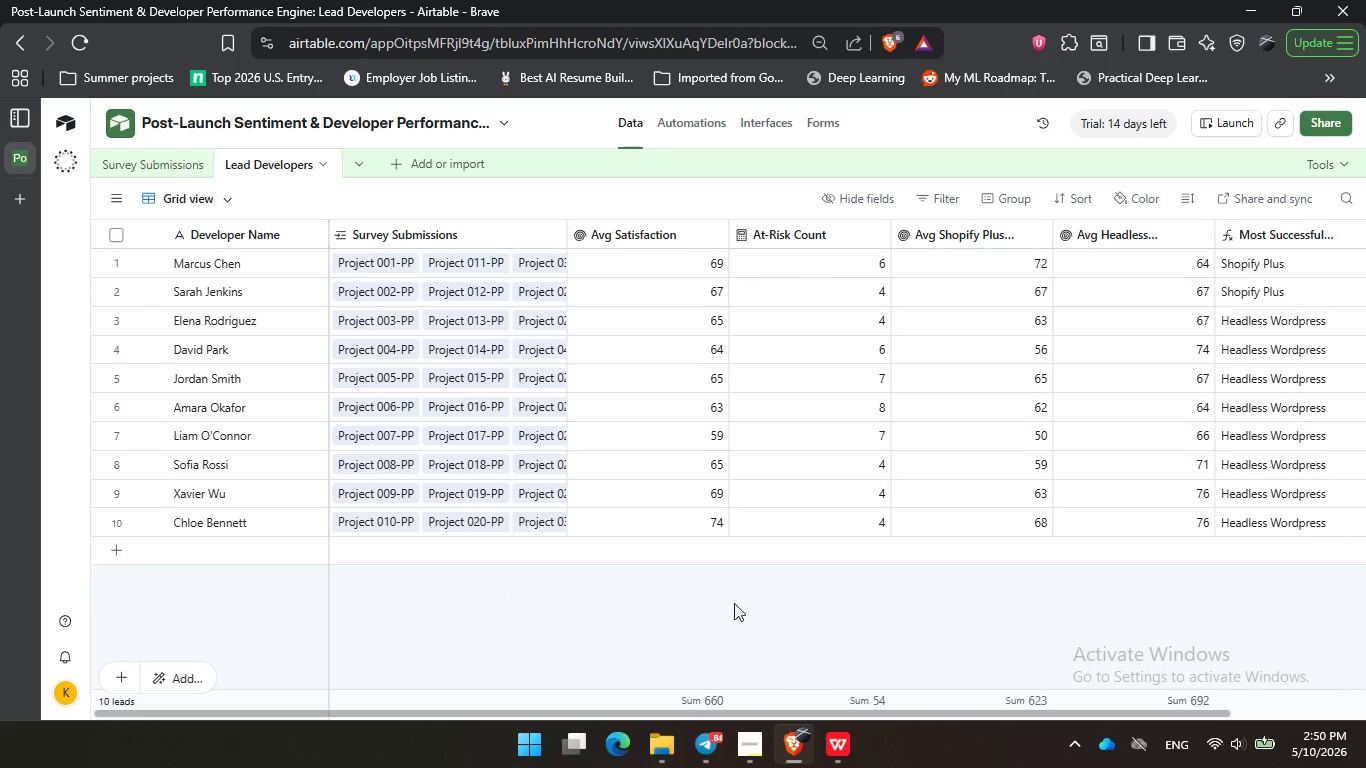 
triple_click([503, 590])
 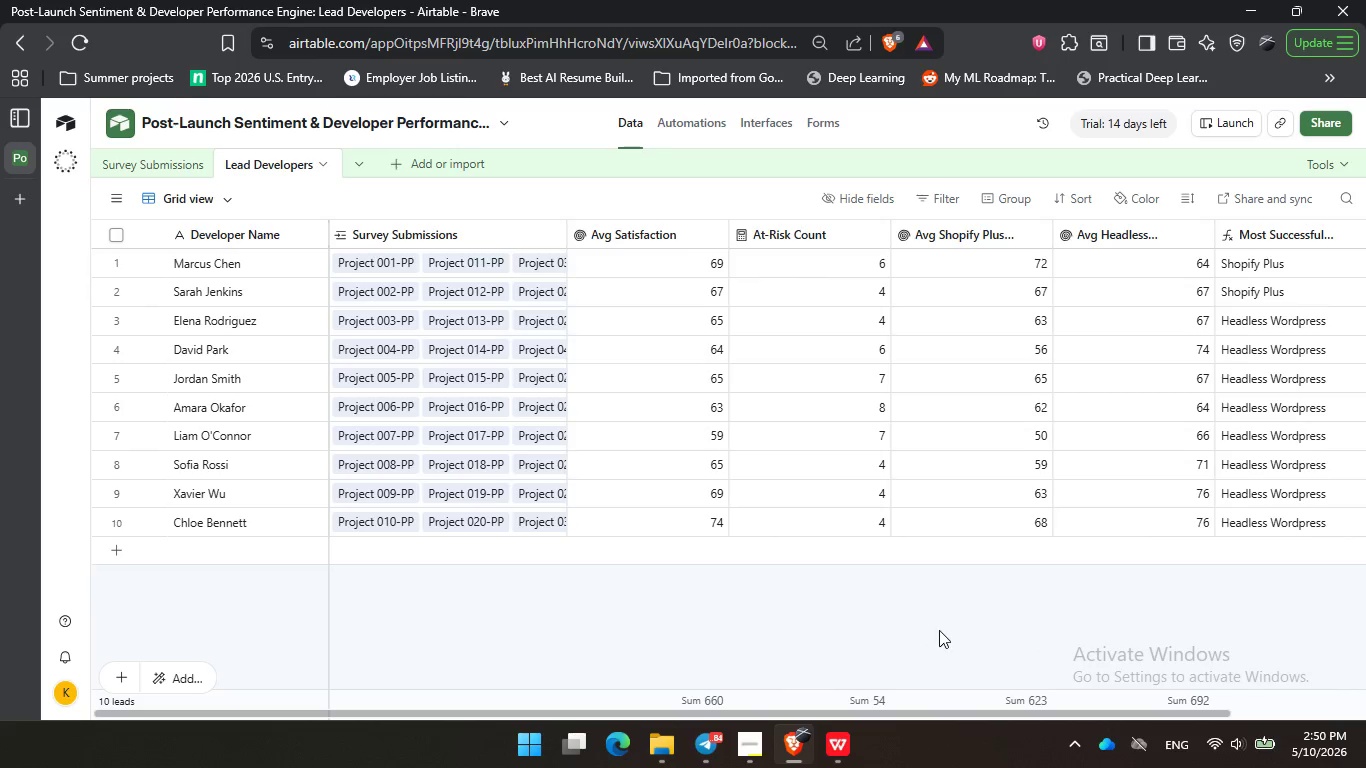 
triple_click([746, 601])
 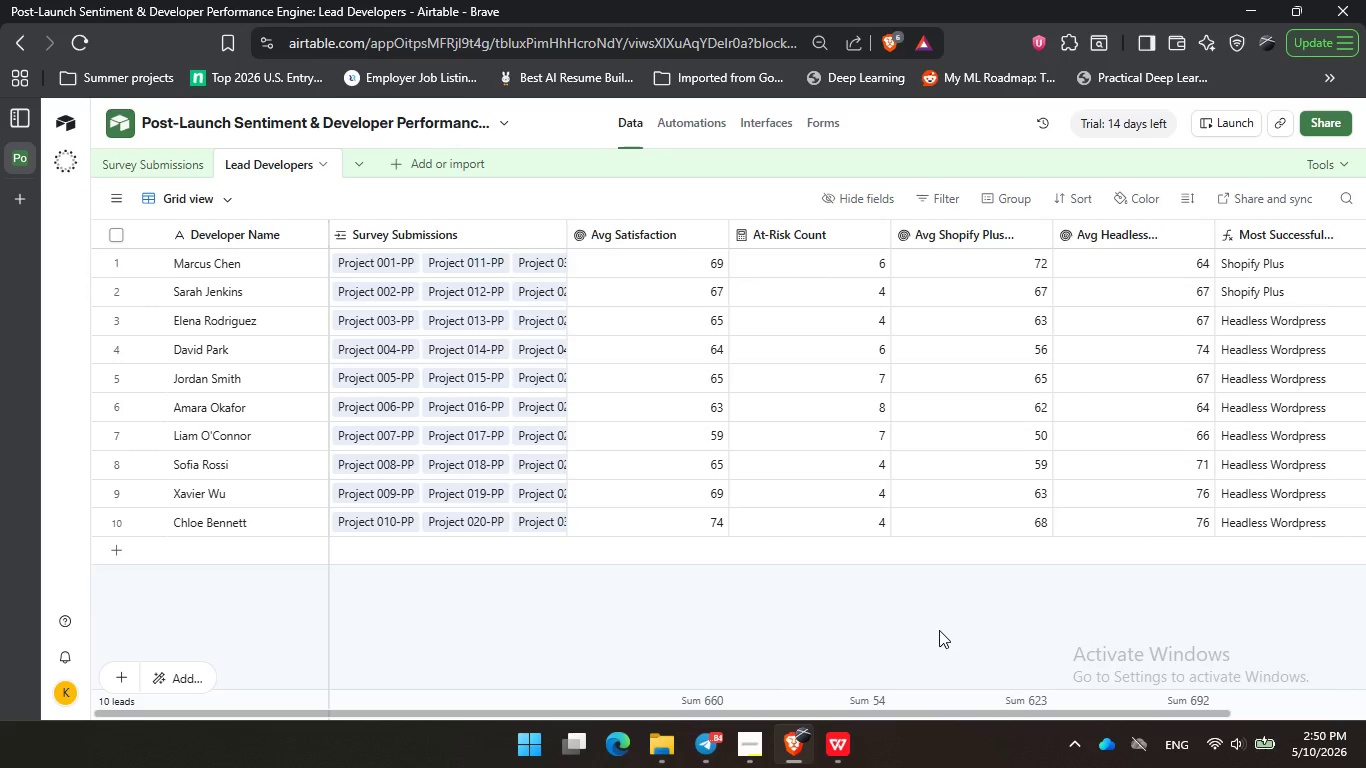 
triple_click([939, 630])
 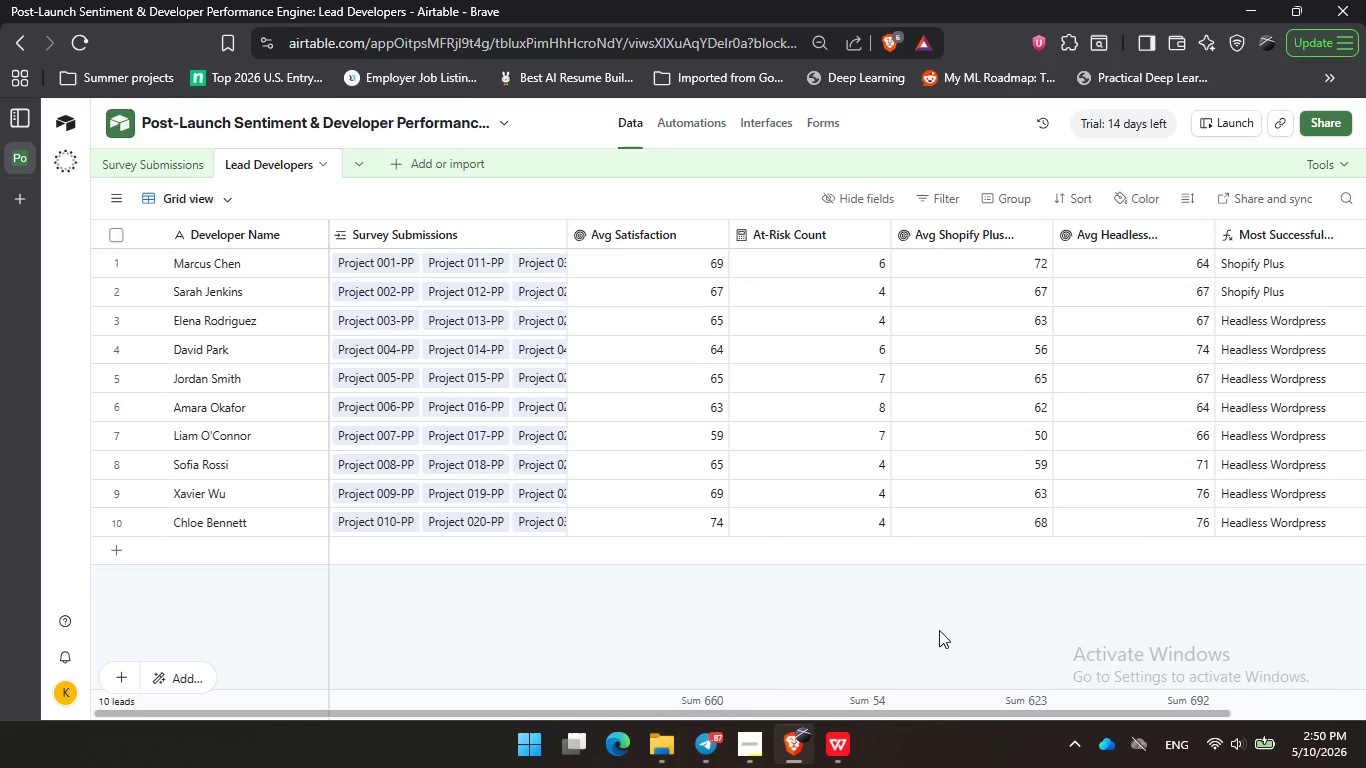 
wait(29.62)
 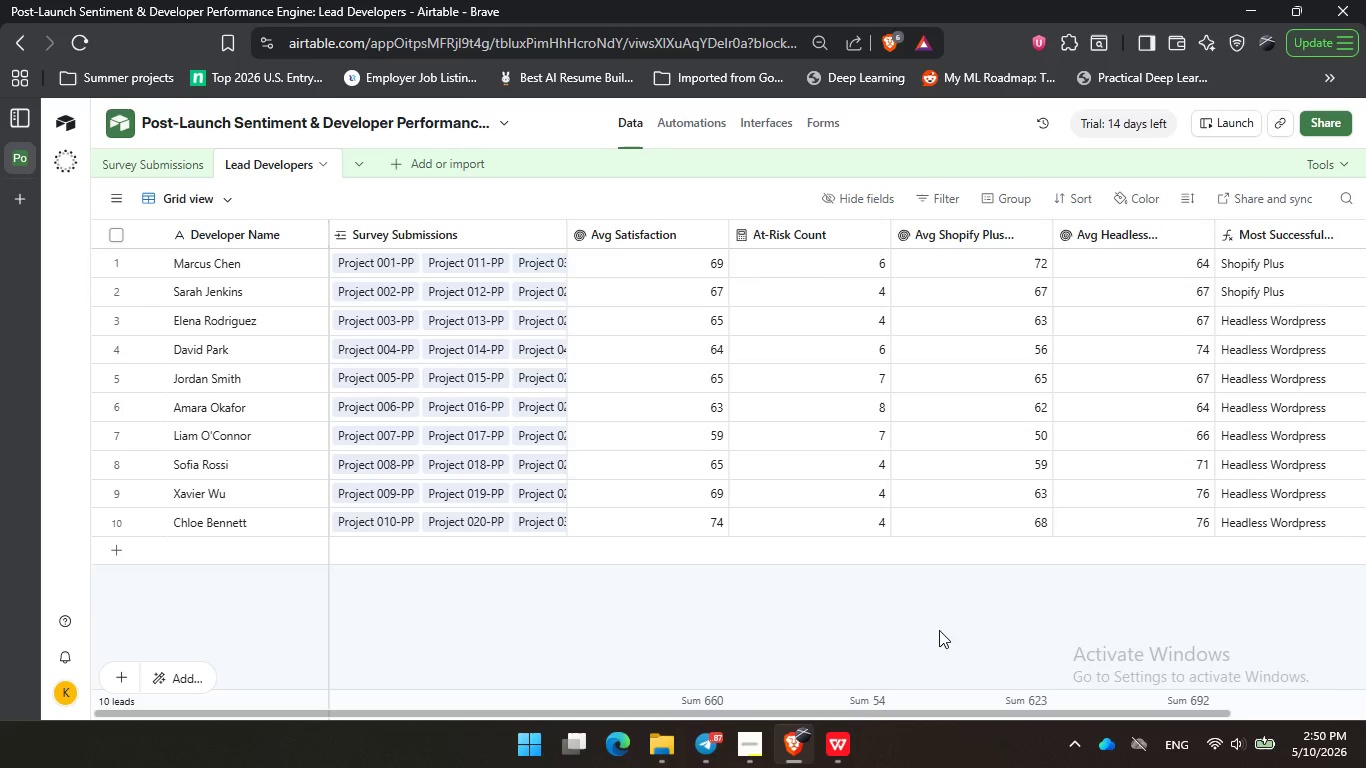 
double_click([933, 393])
 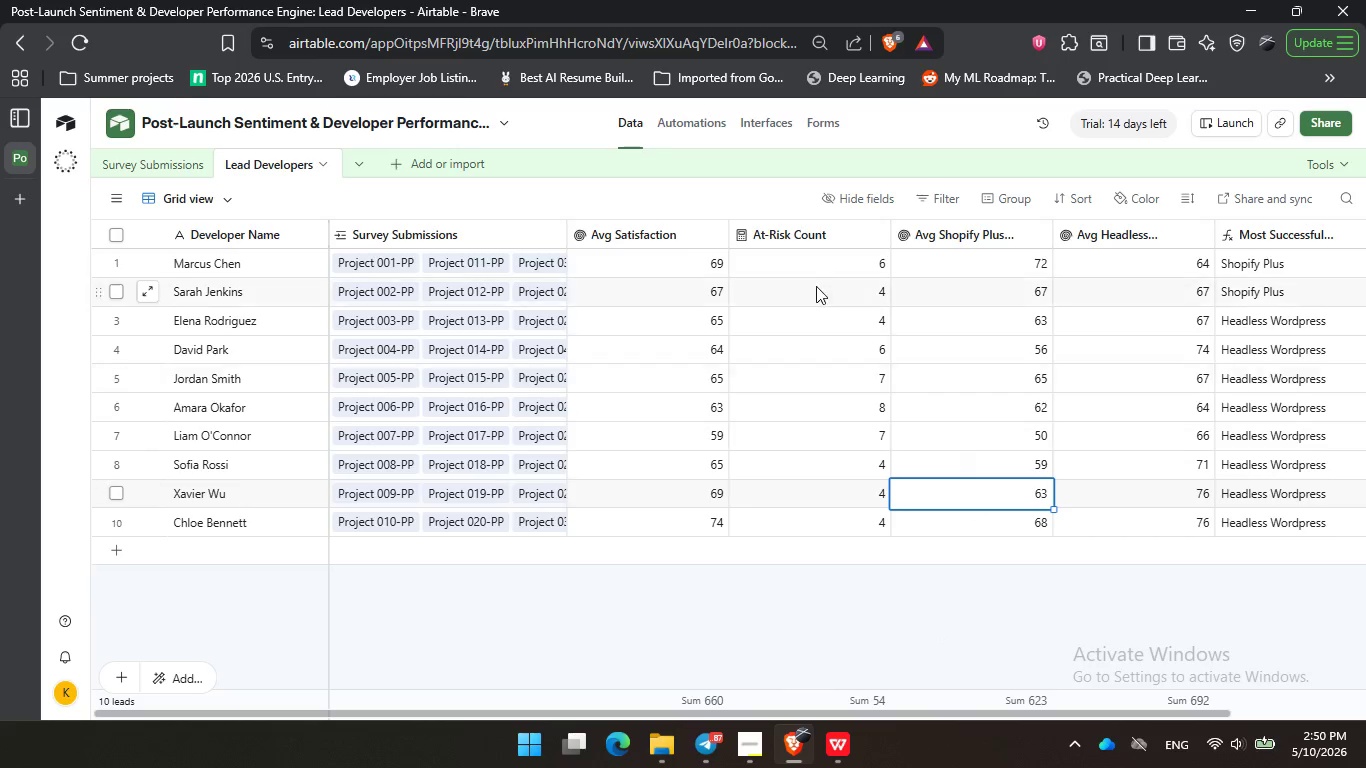 
triple_click([973, 505])
 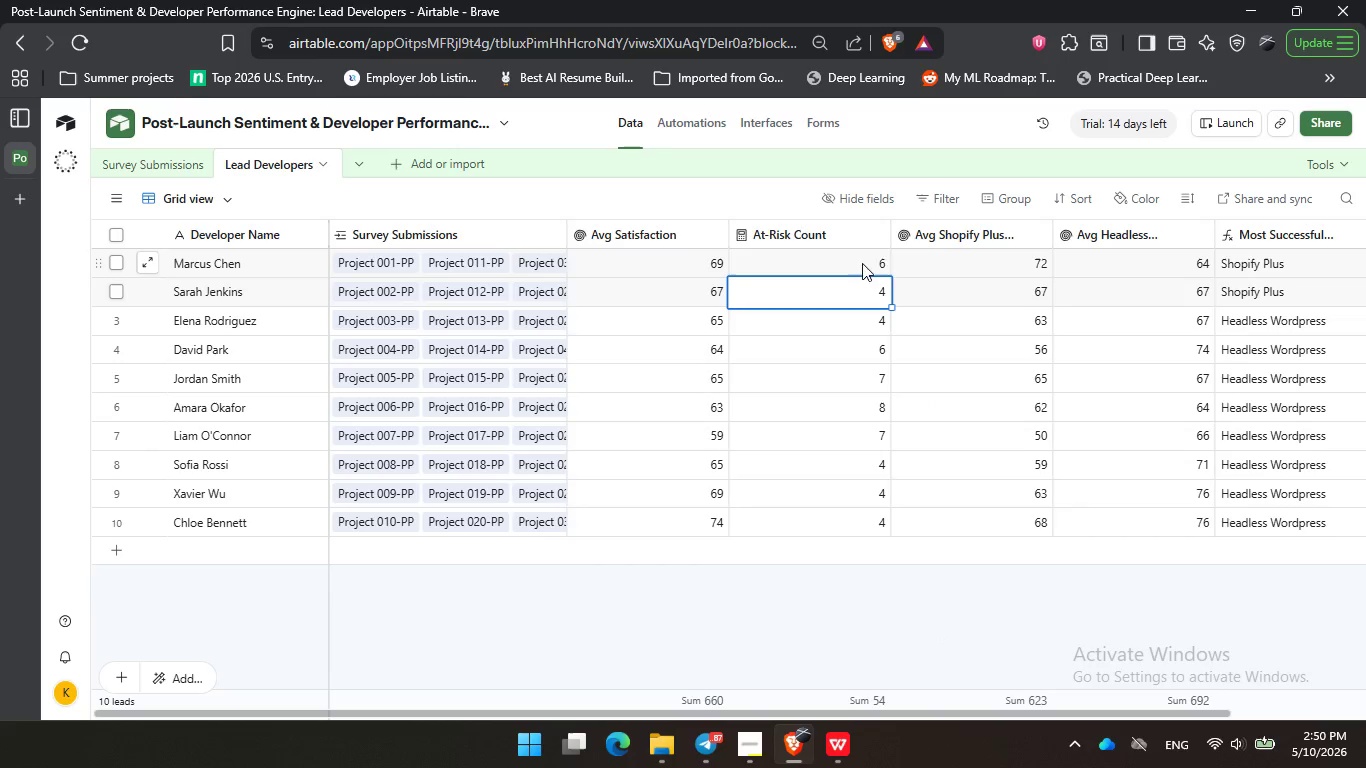 
triple_click([809, 277])
 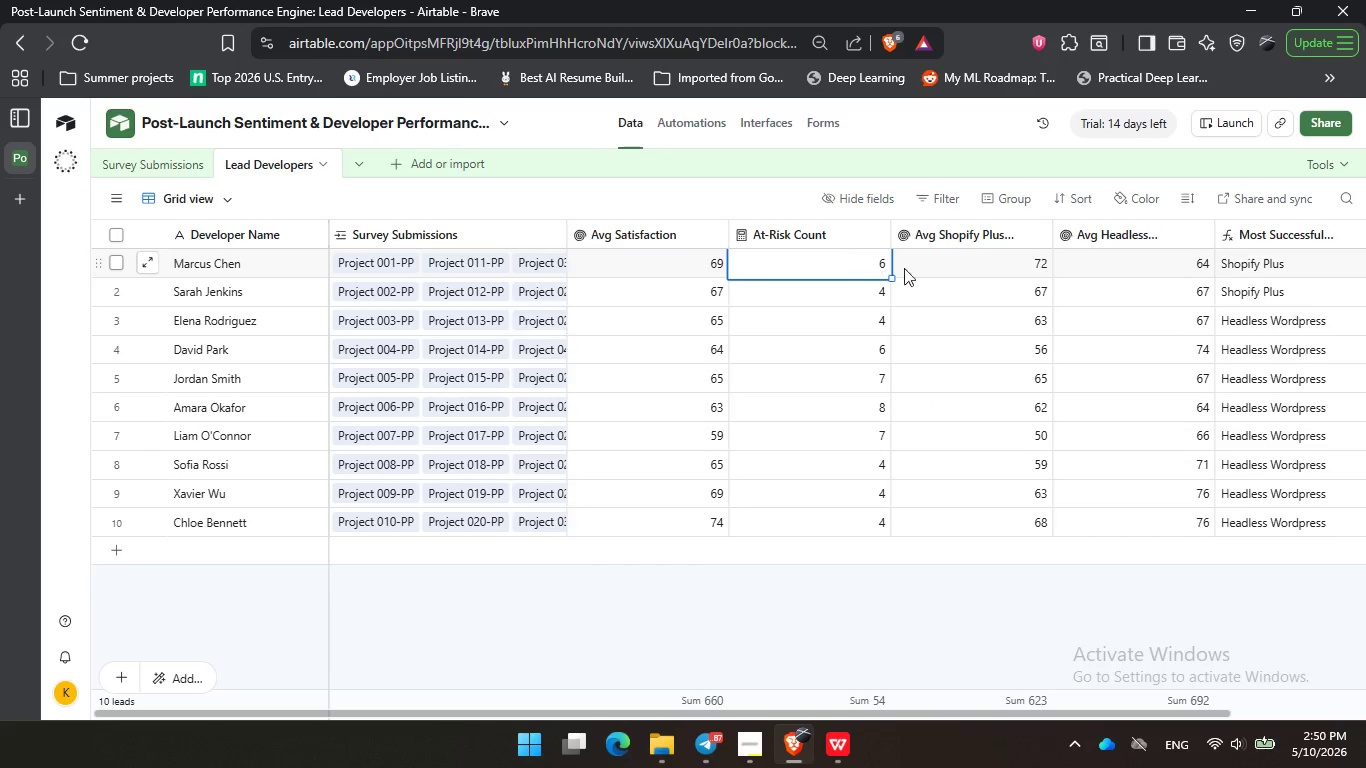 
left_click([856, 253])
 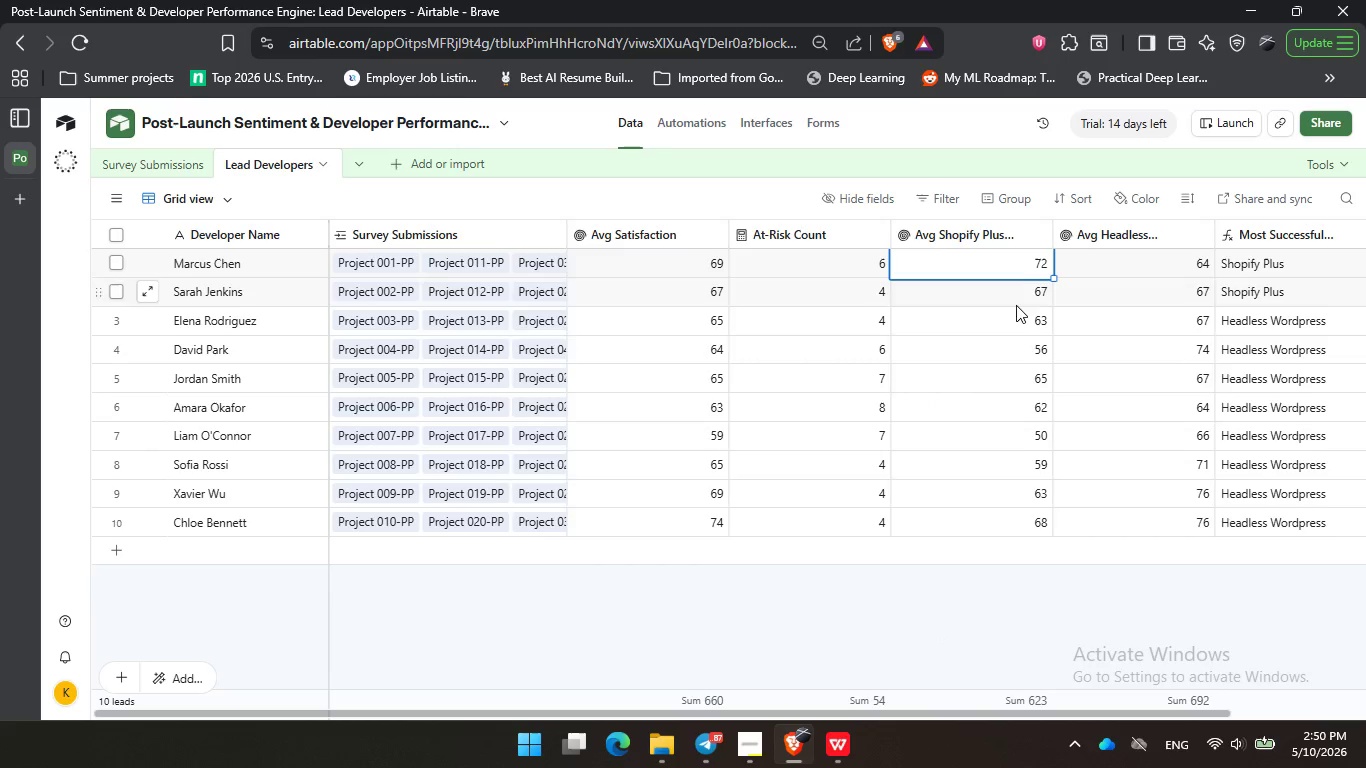 
left_click([1007, 272])
 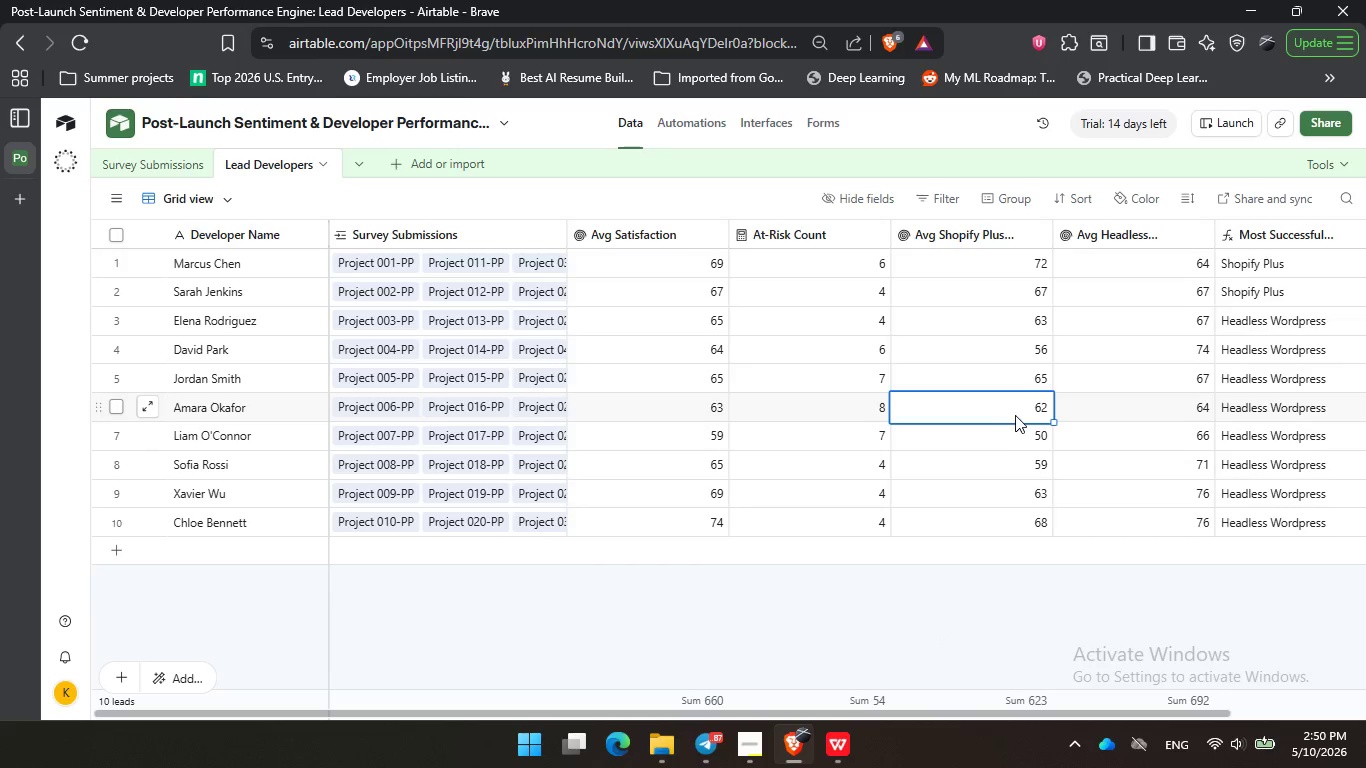 
left_click([1015, 415])
 